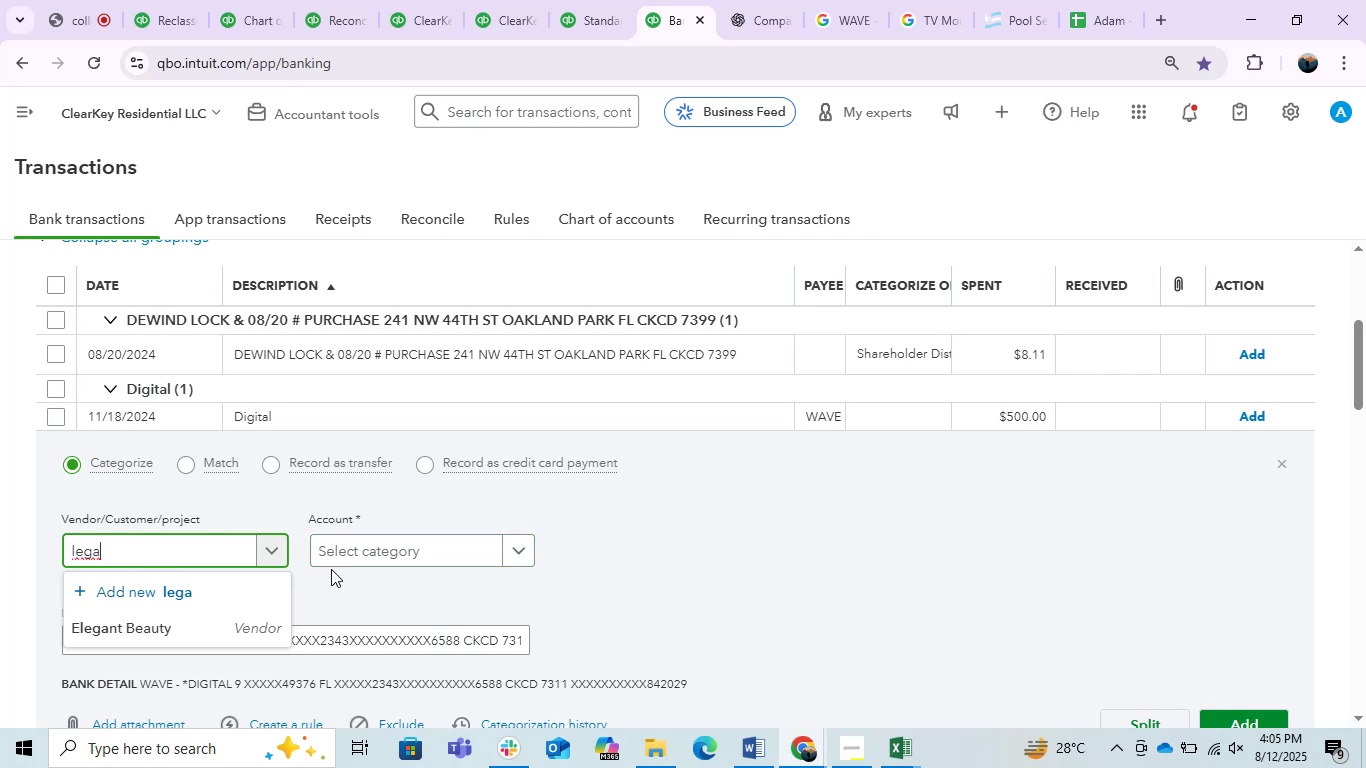 
key(Control+Z)
 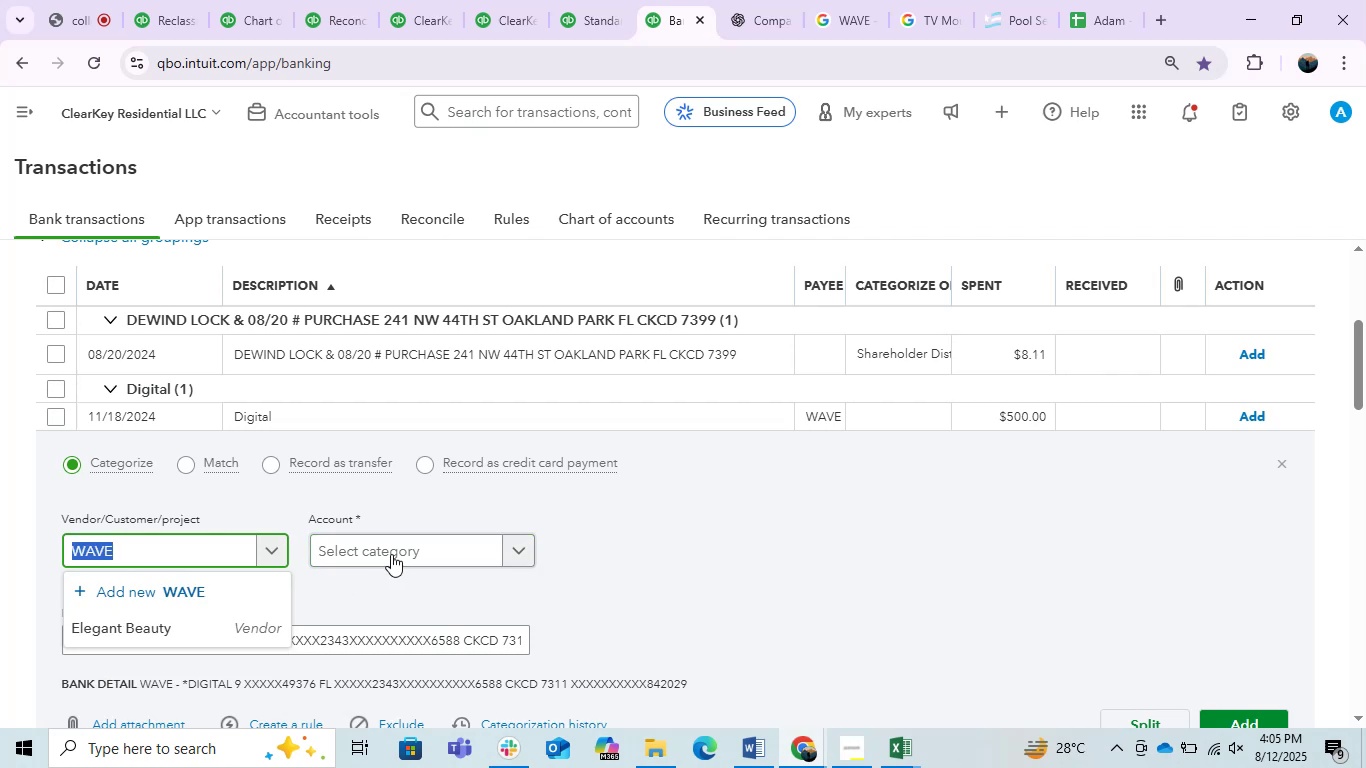 
left_click([397, 550])
 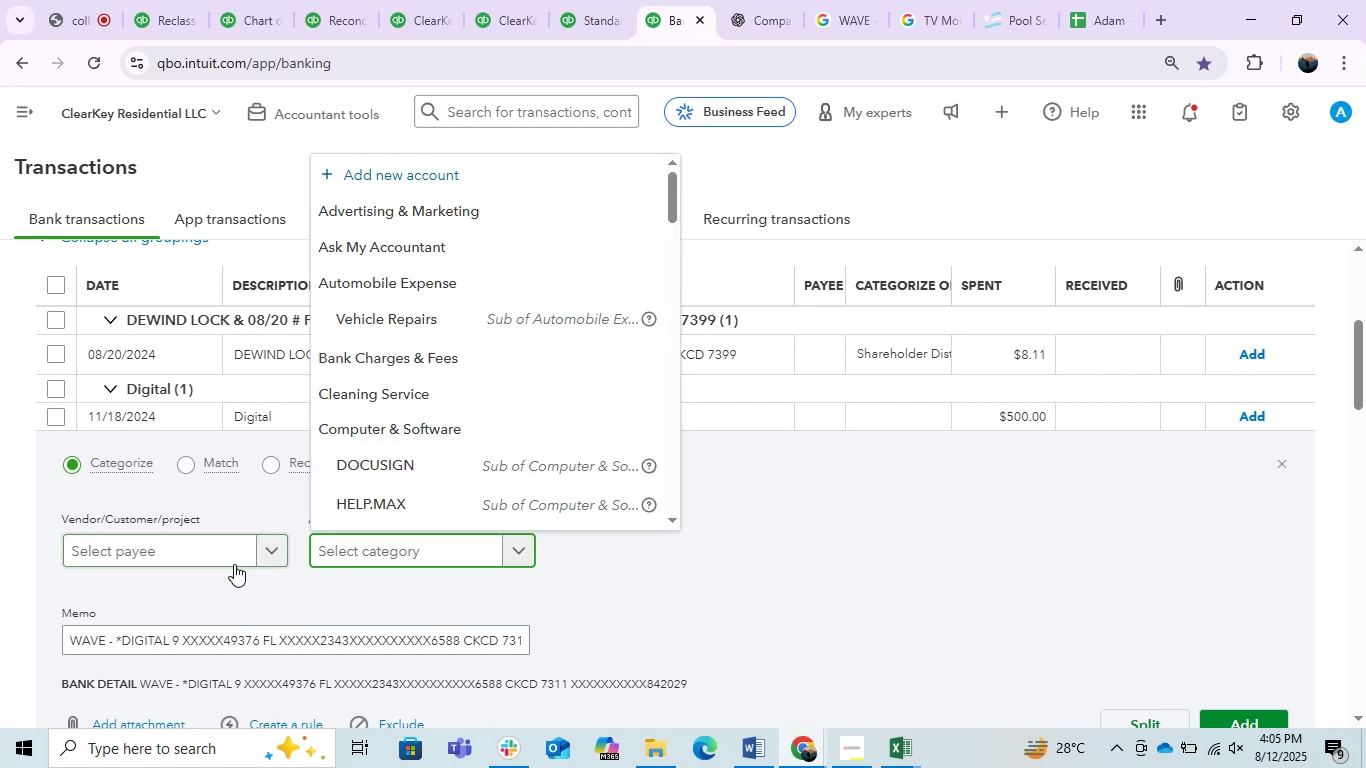 
left_click([214, 554])
 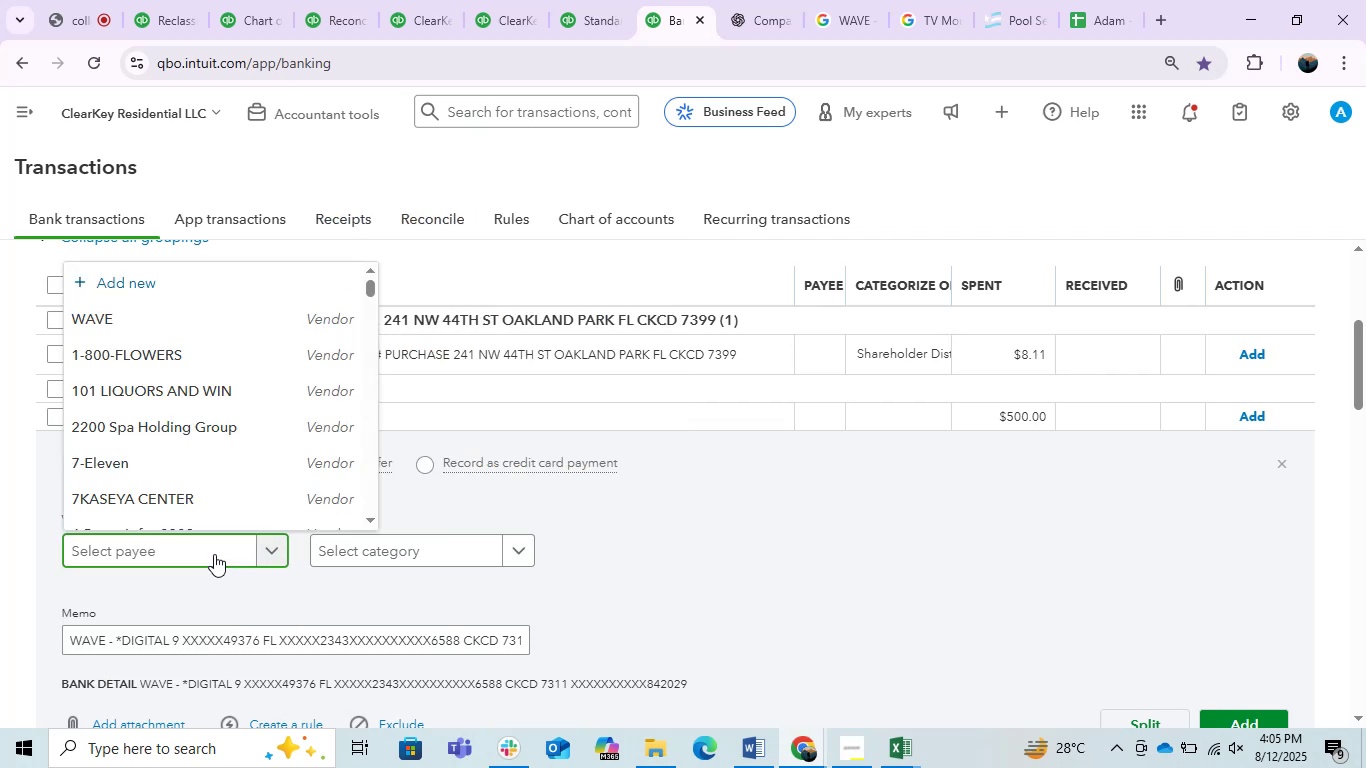 
type(wave)
 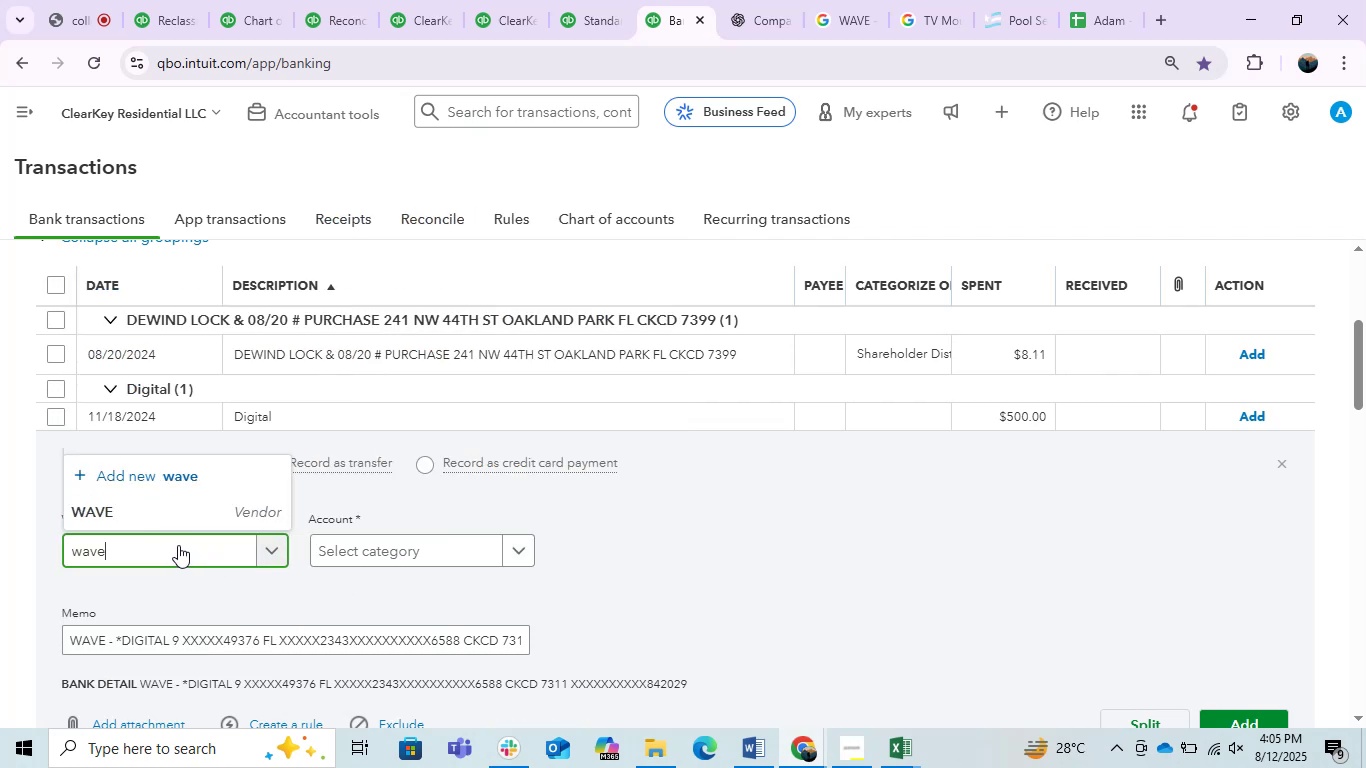 
left_click([149, 518])
 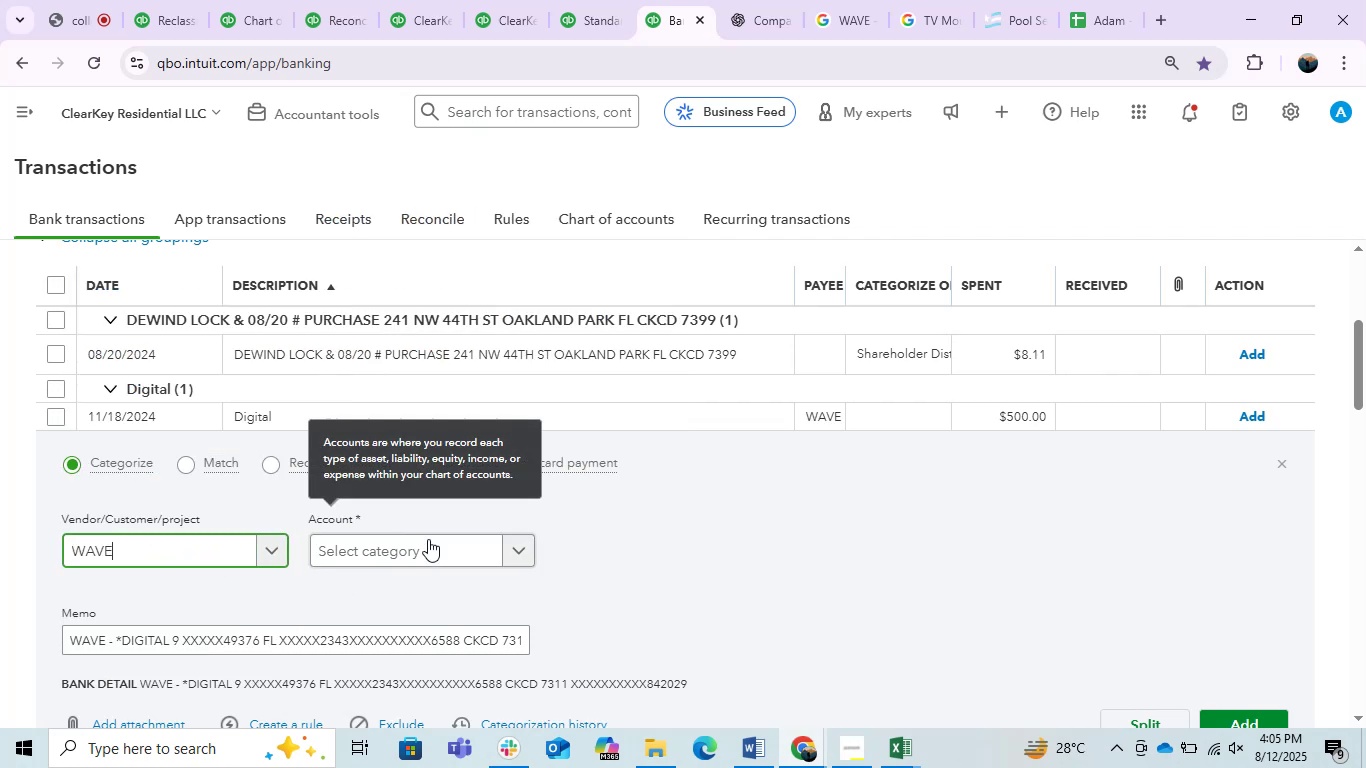 
left_click([431, 540])
 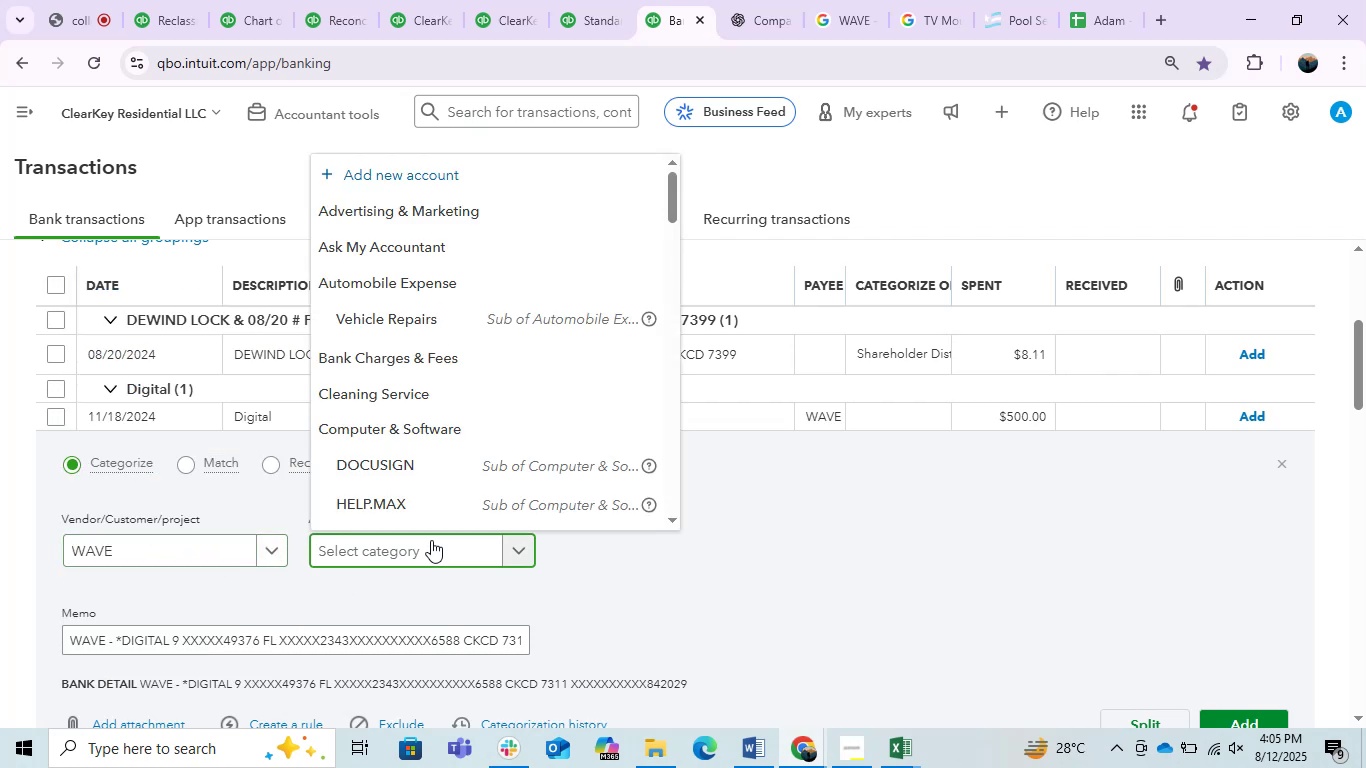 
type(leg)
 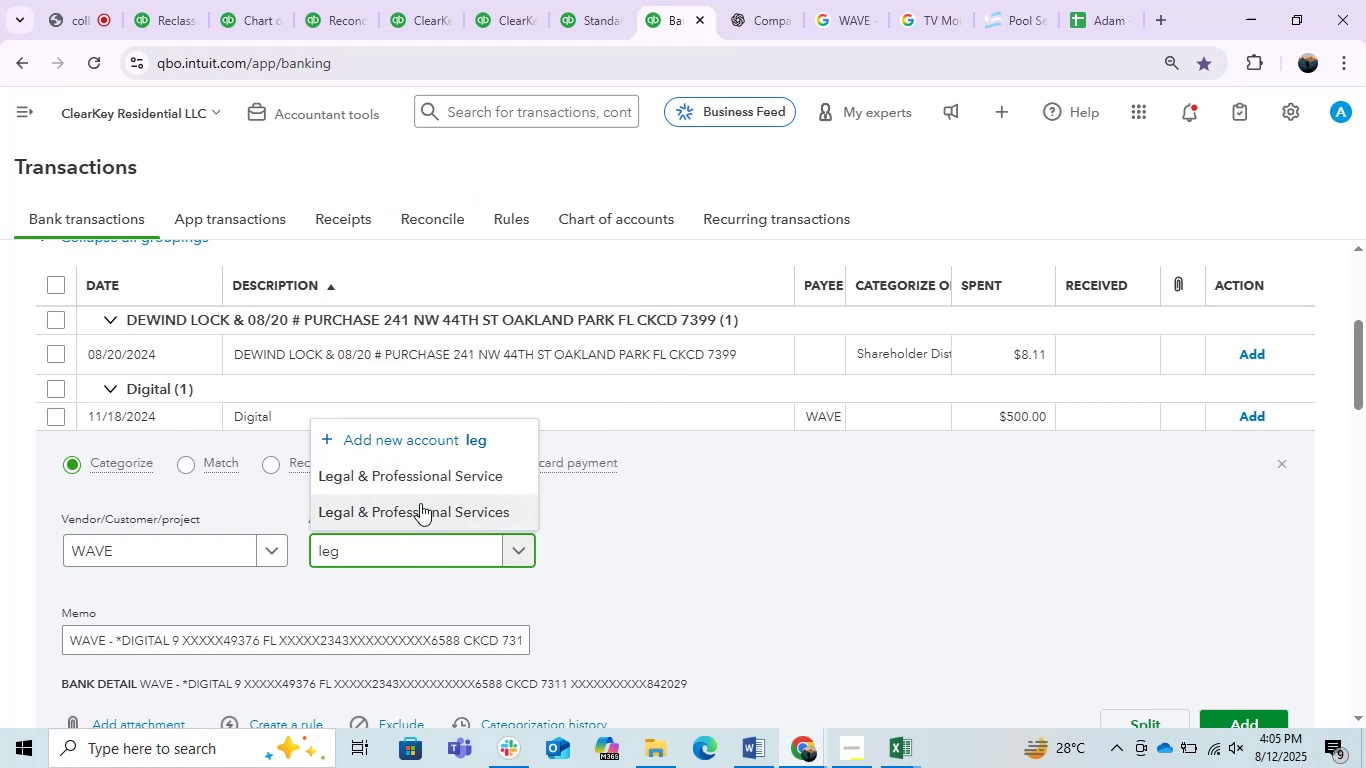 
left_click([424, 510])
 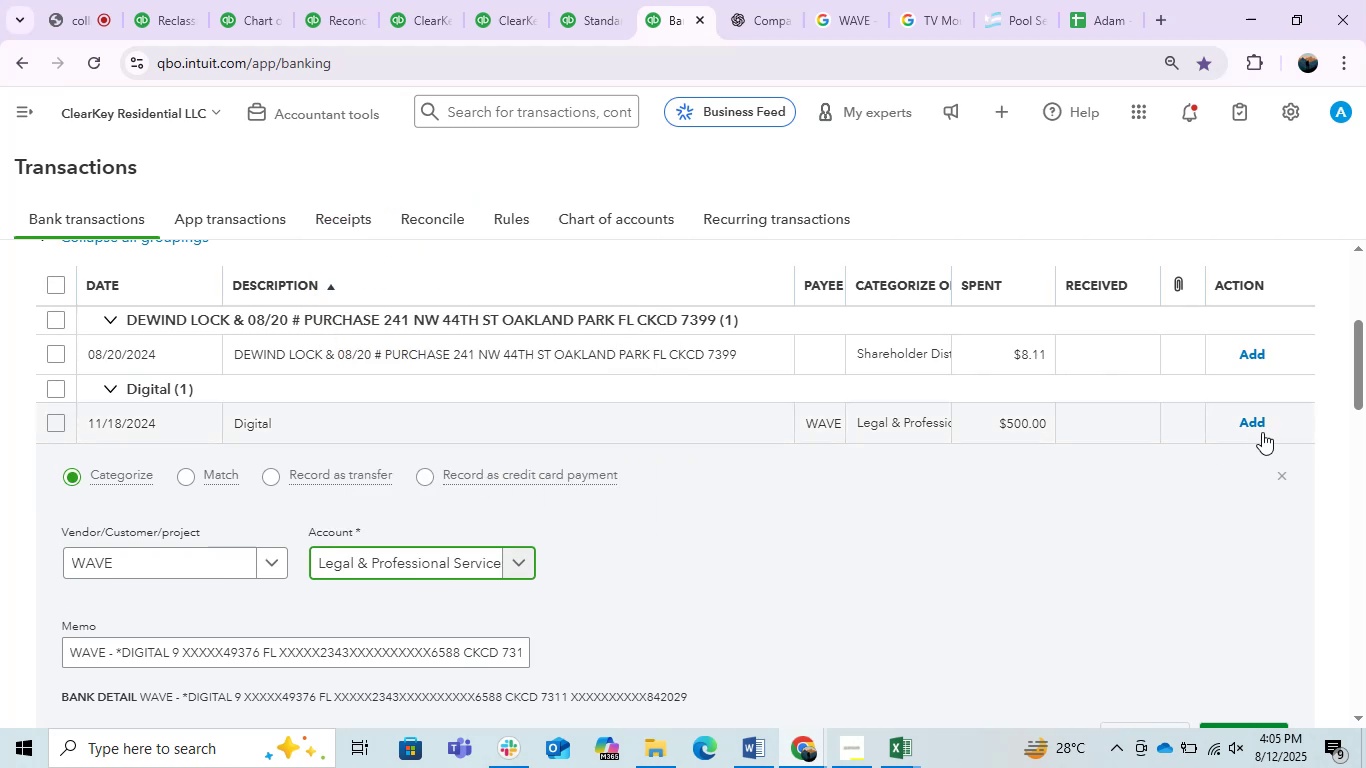 
left_click([1254, 416])
 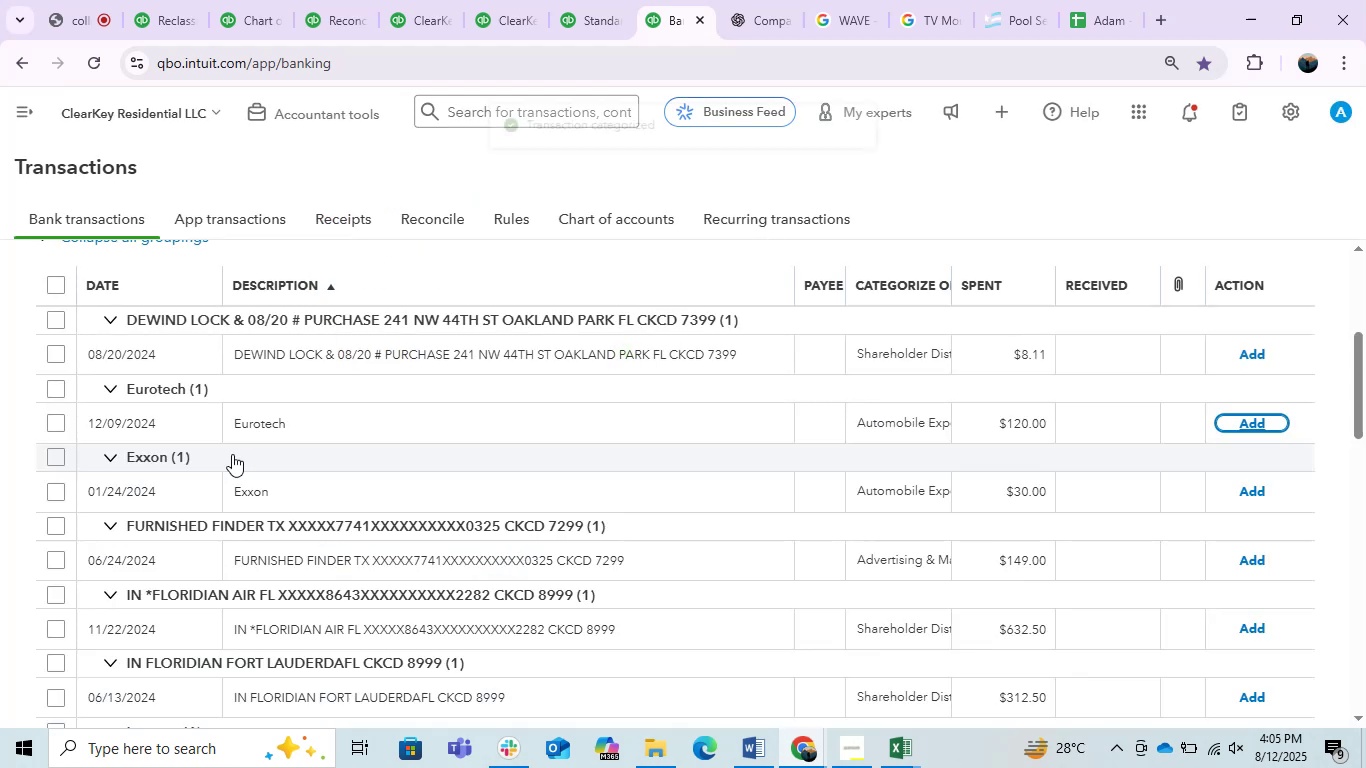 
mouse_move([275, 533])
 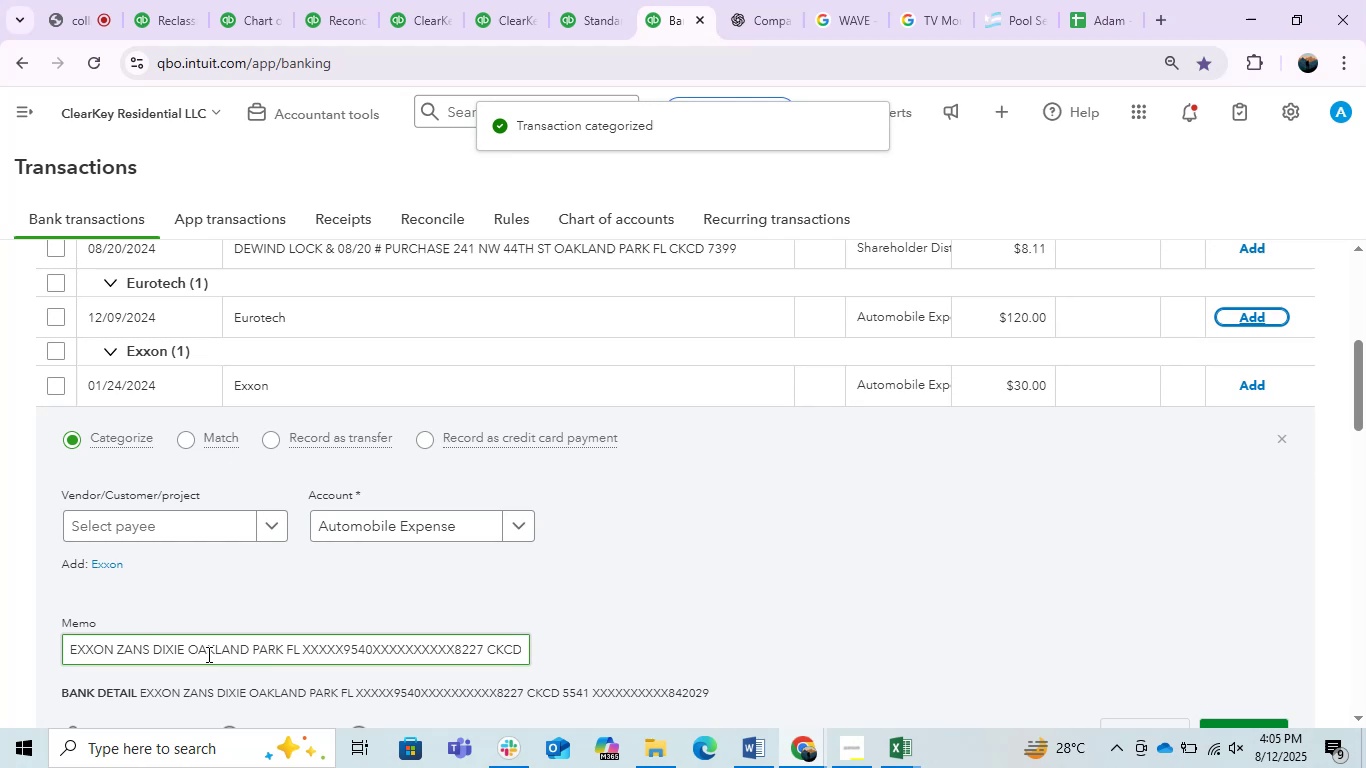 
left_click_drag(start_coordinate=[183, 651], to_coordinate=[0, 617])
 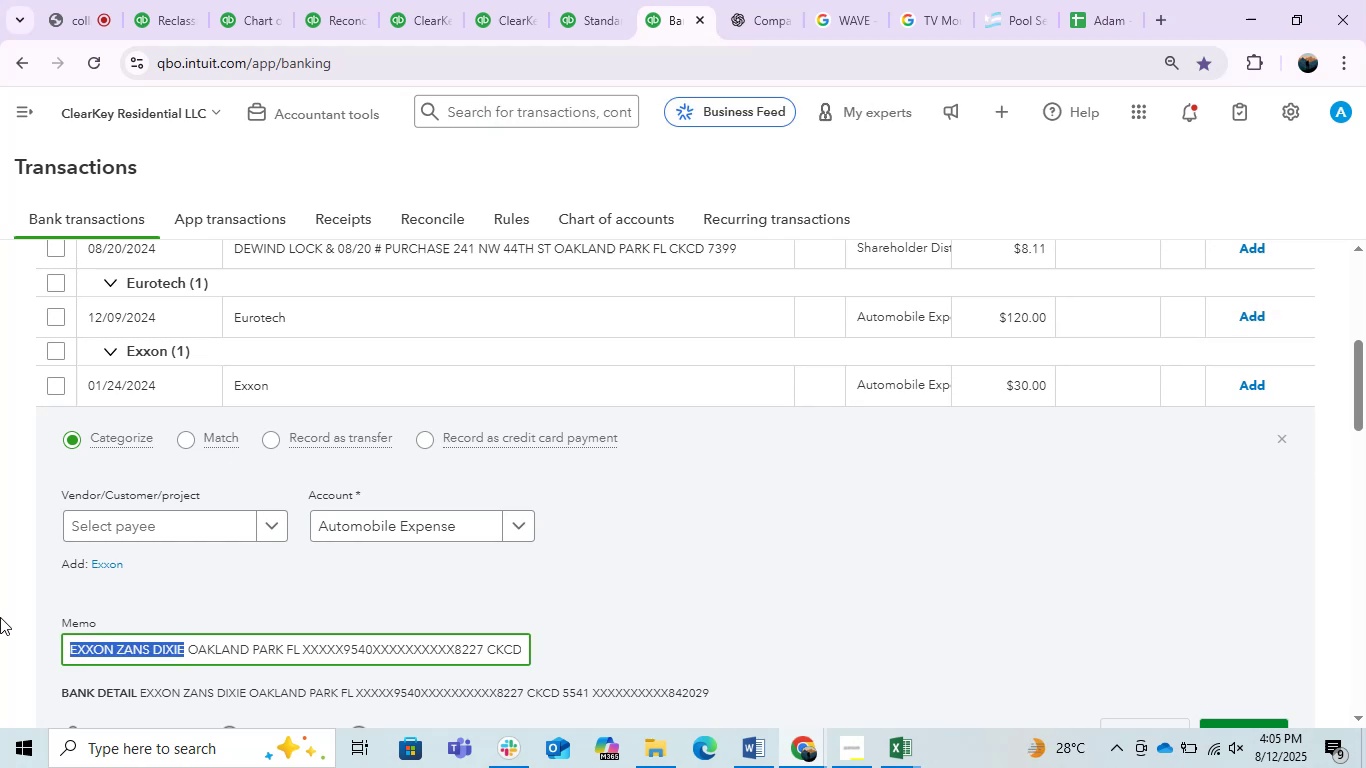 
key(Control+C)
 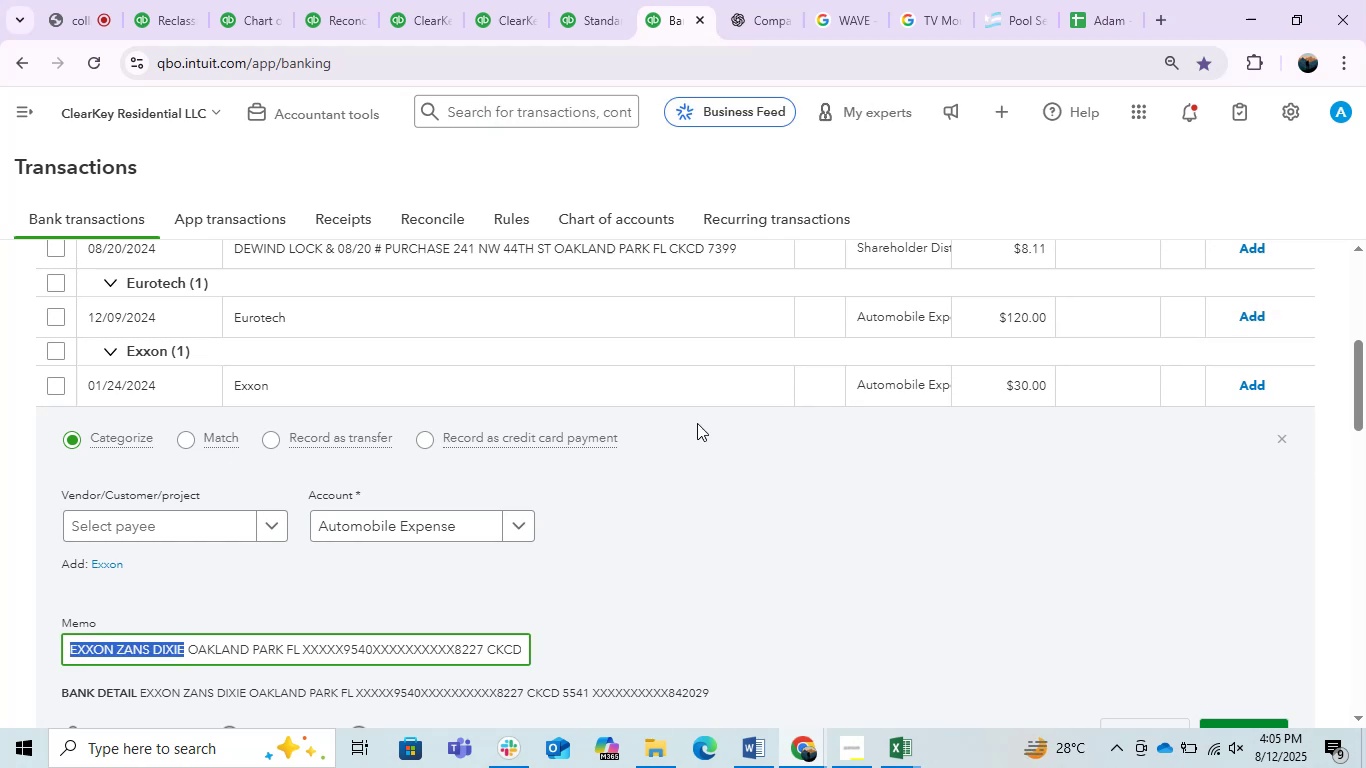 
key(Control+C)
 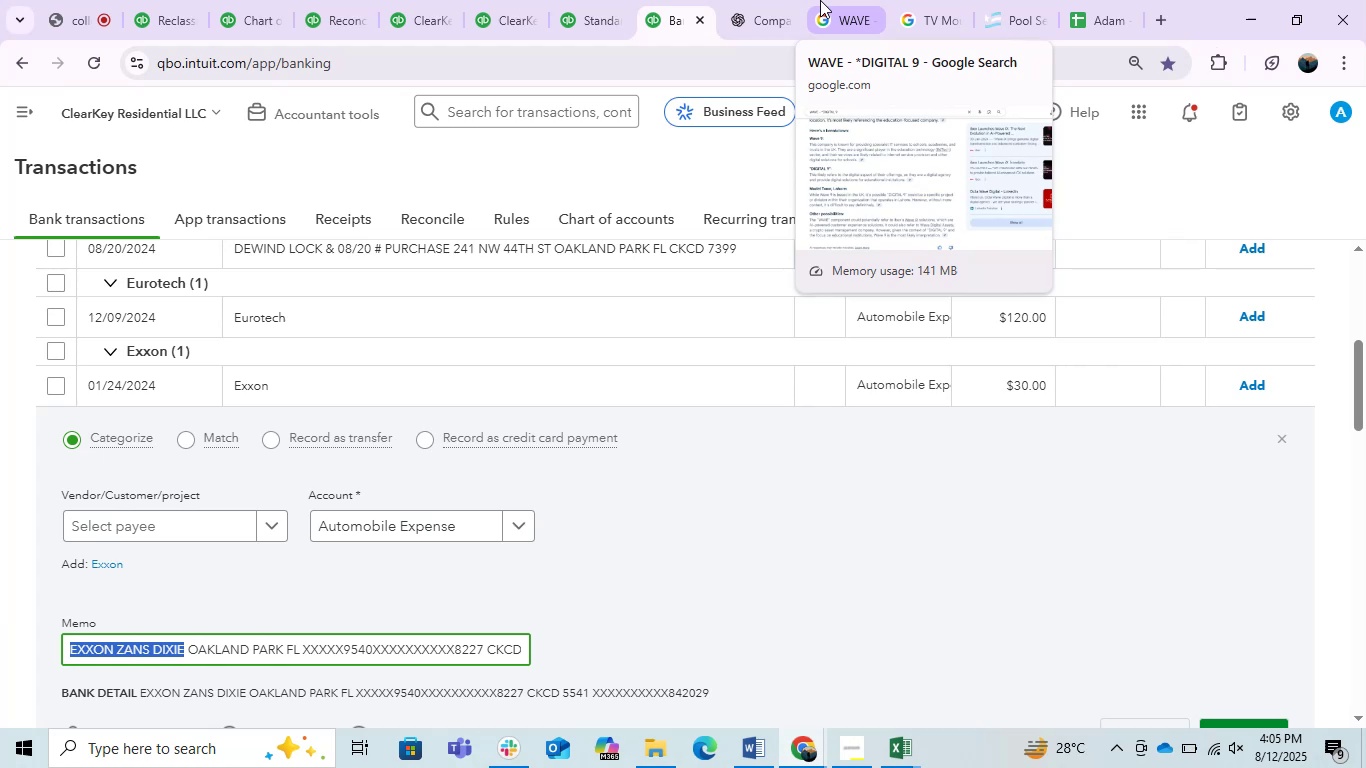 
wait(16.4)
 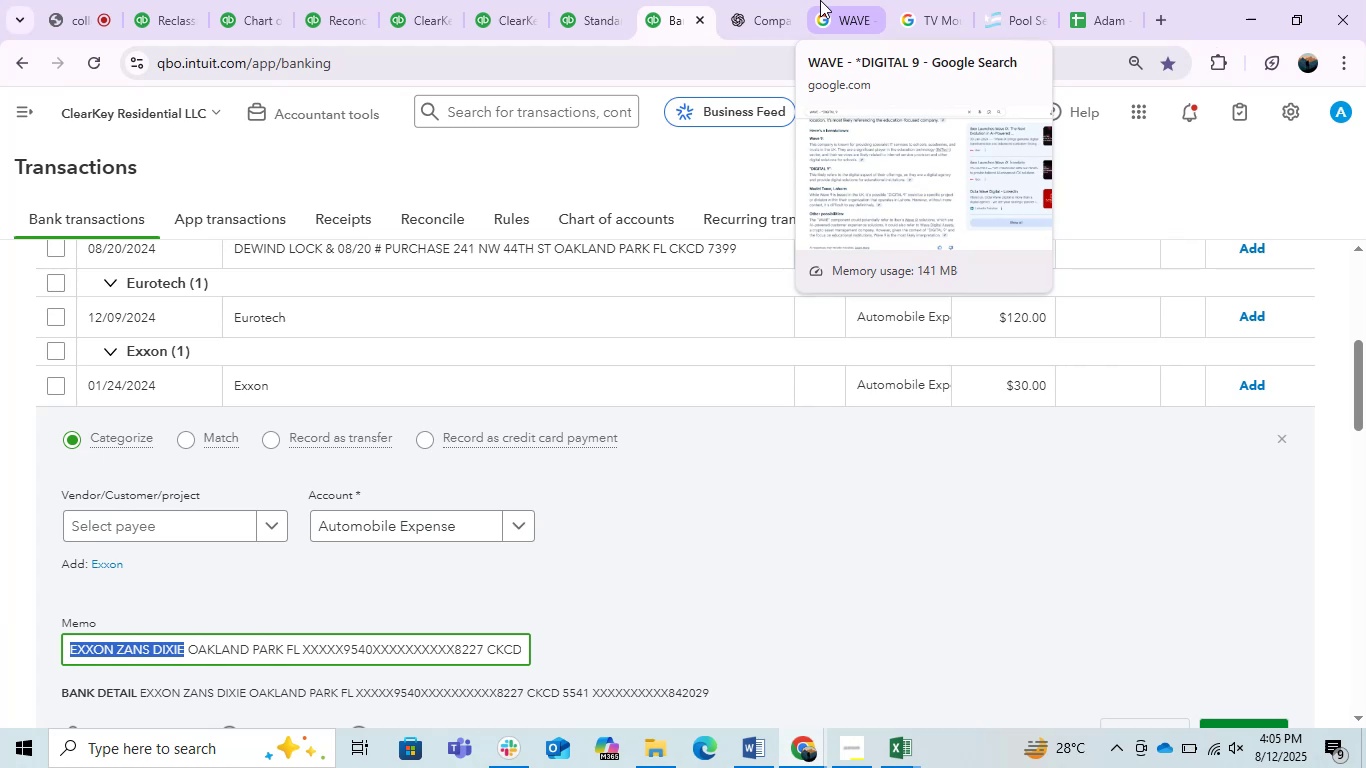 
left_click([63, 2])
 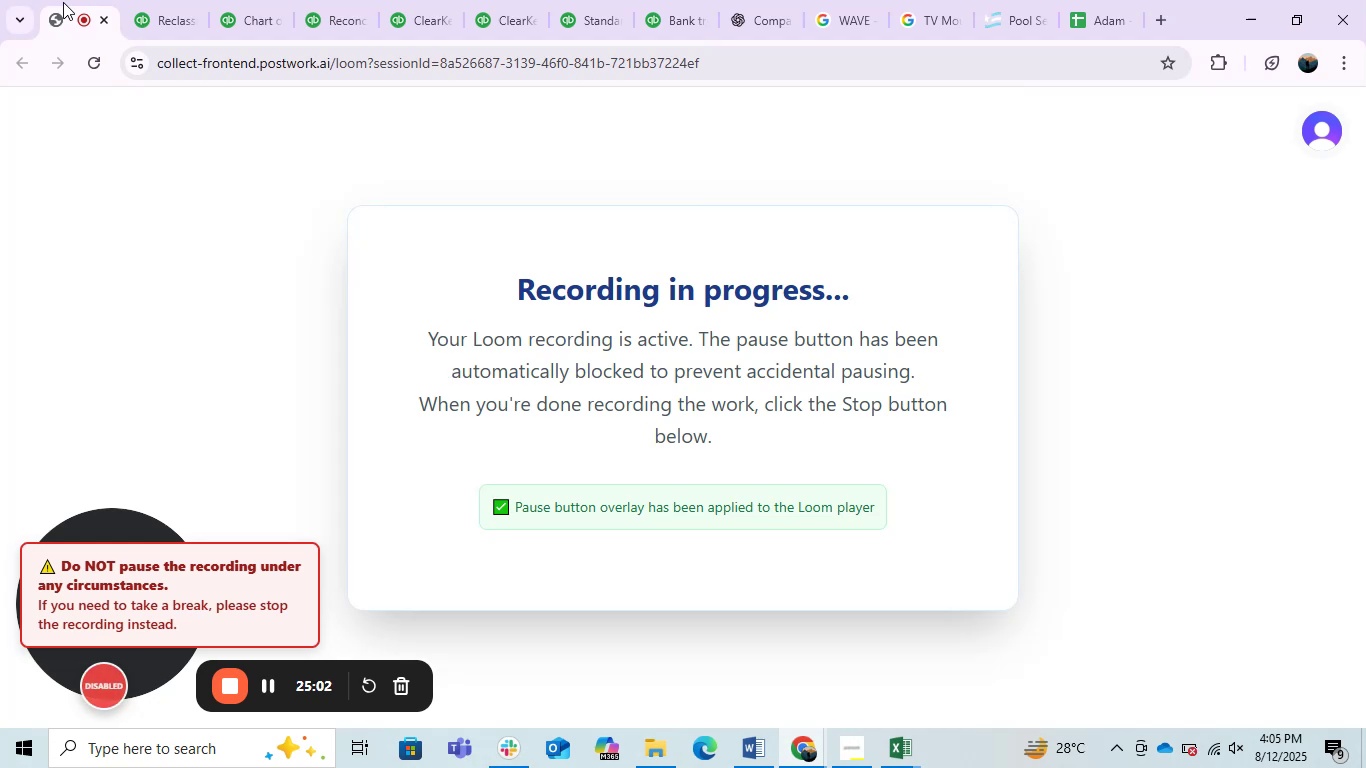 
wait(5.11)
 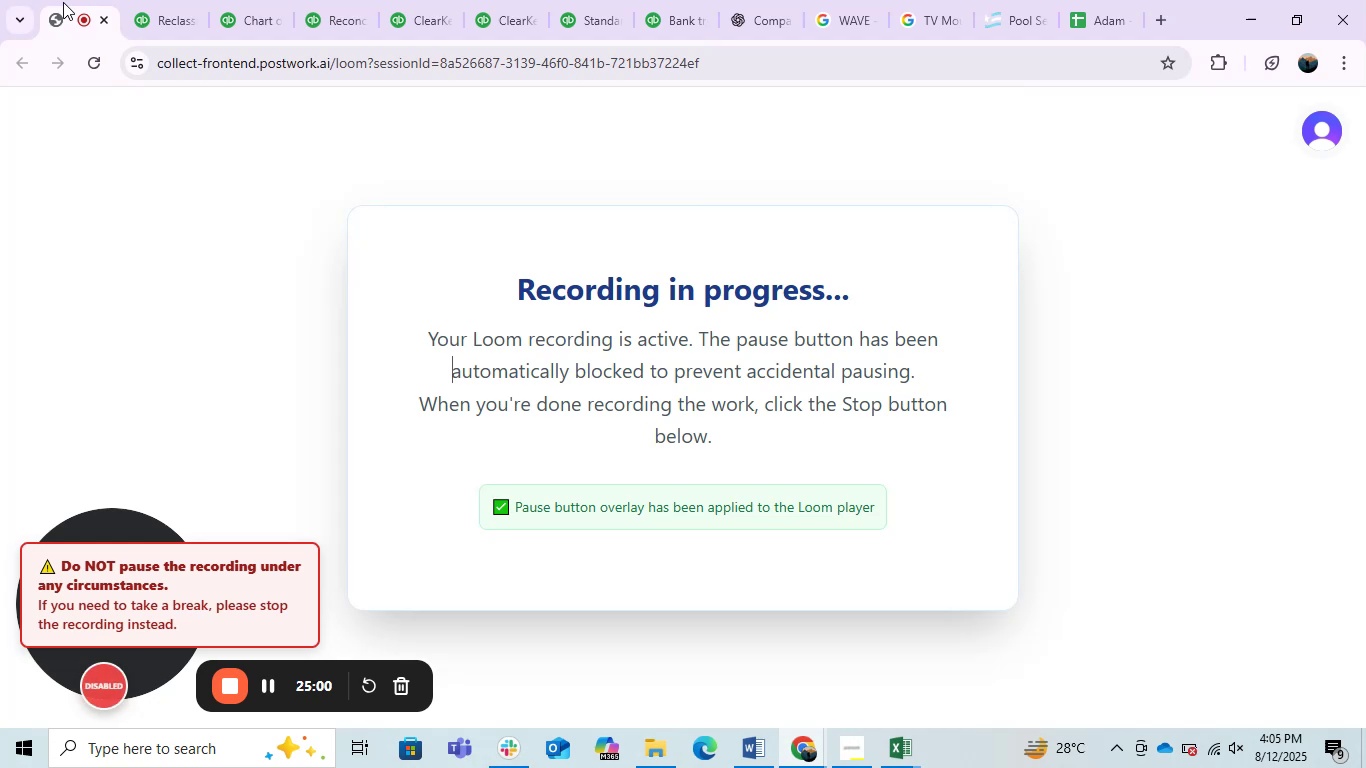 
left_click([759, 0])
 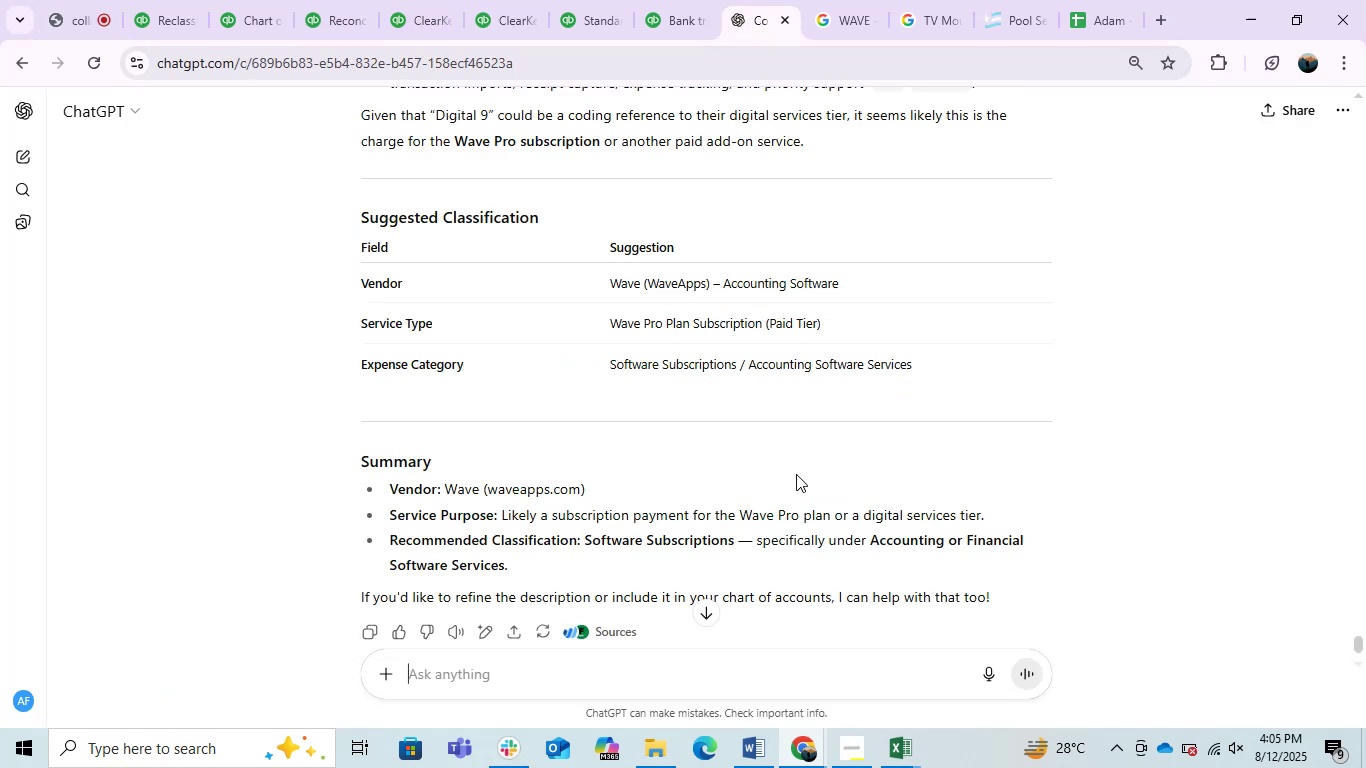 
key(Control+V)
 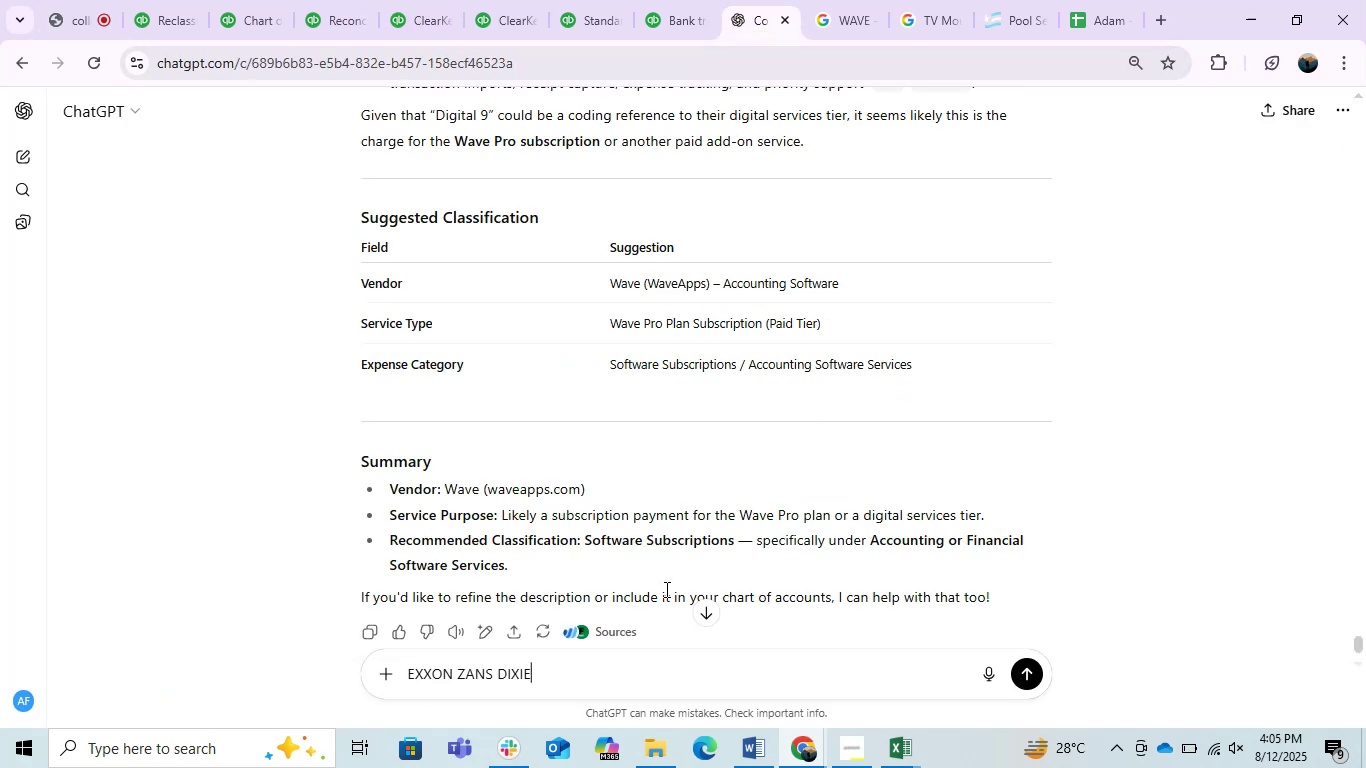 
key(Enter)
 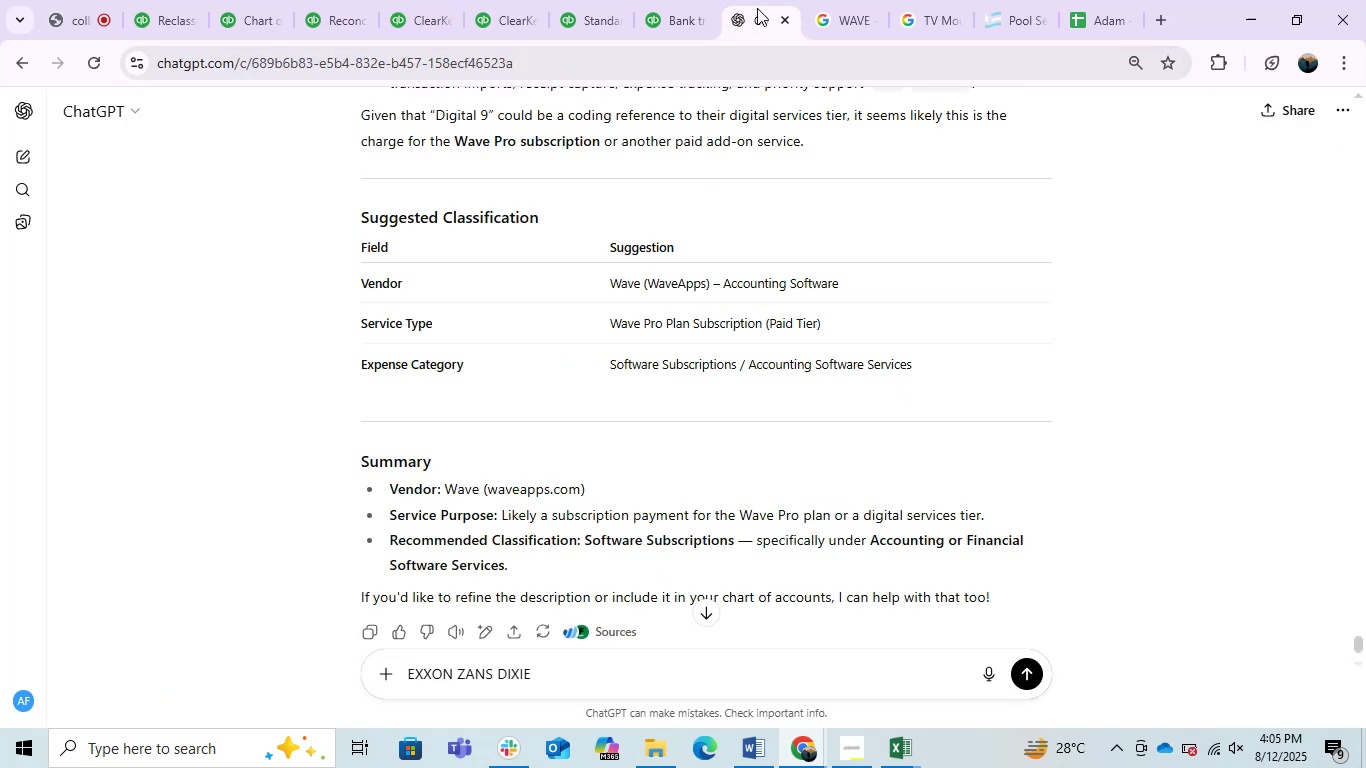 
mouse_move([841, 32])
 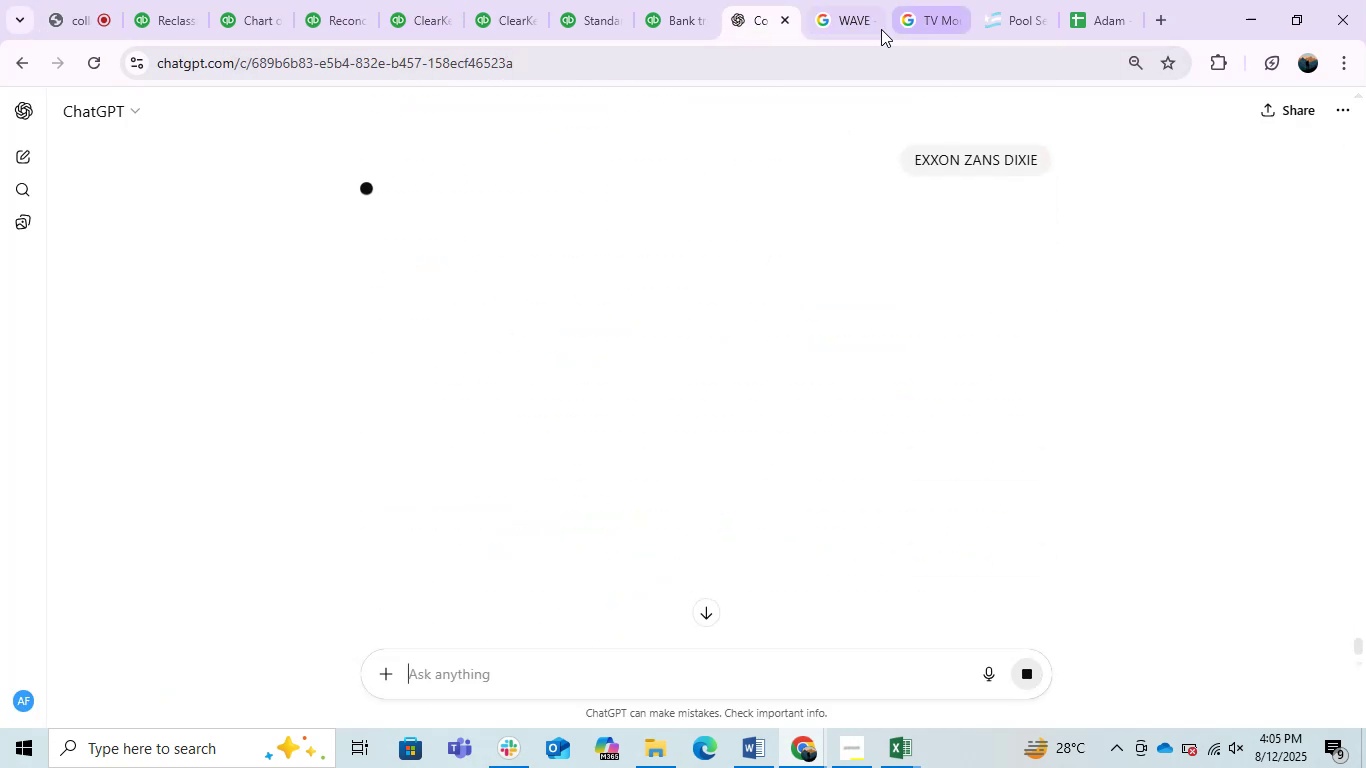 
left_click([855, 13])
 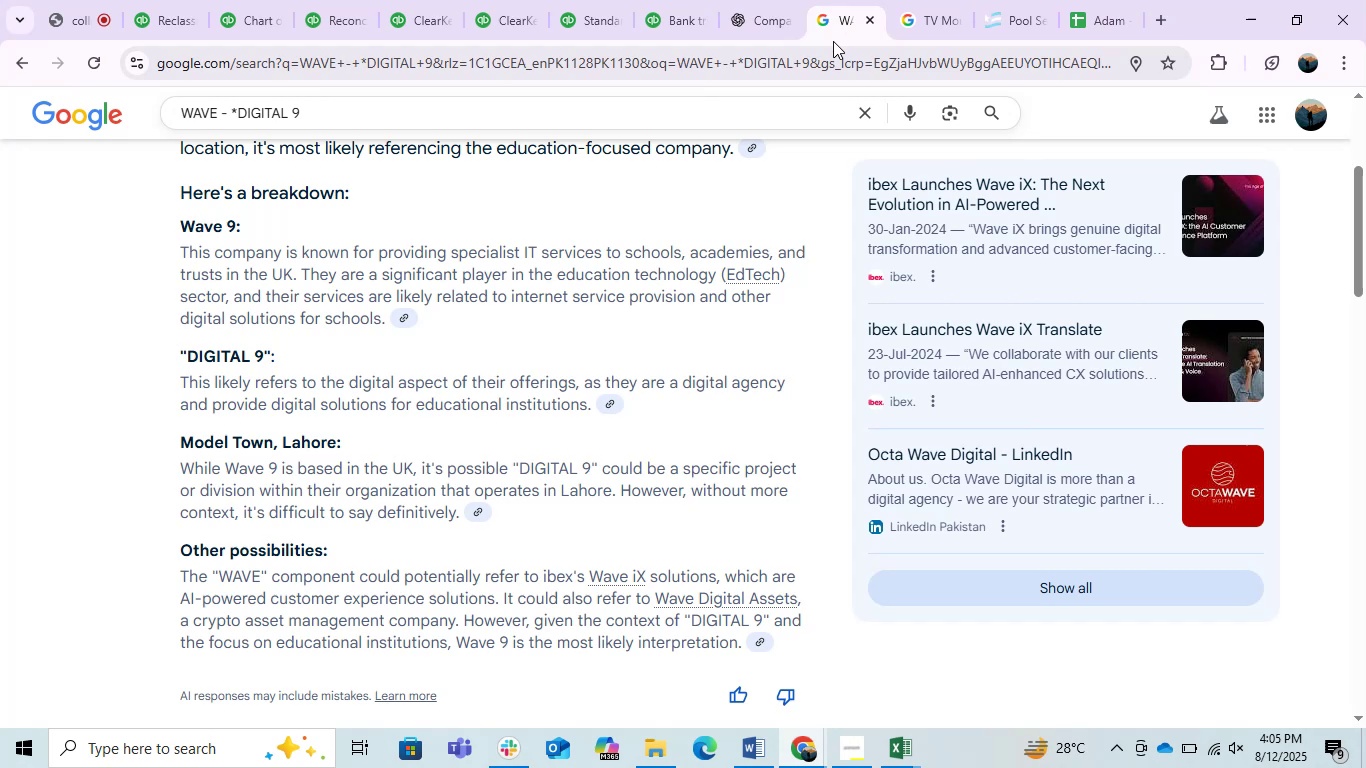 
left_click([819, 53])
 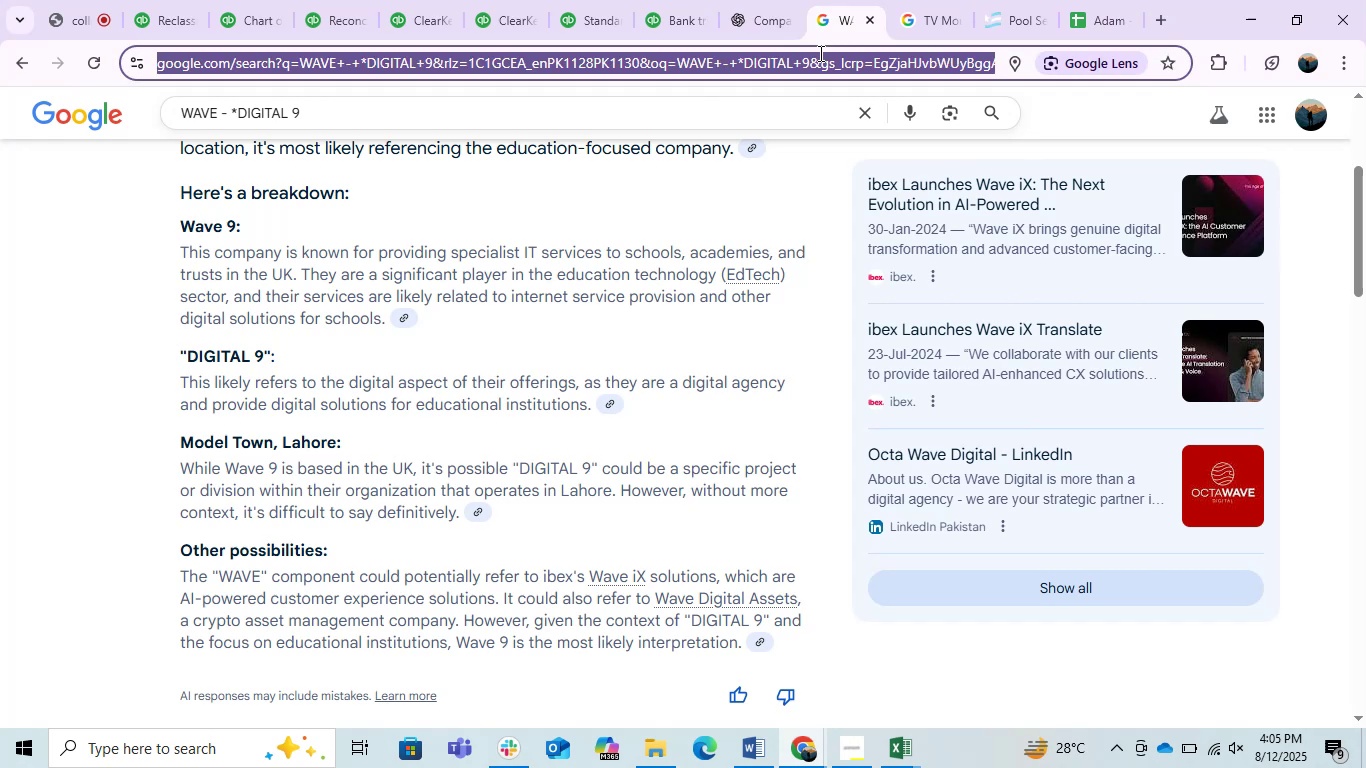 
key(Control+V)
 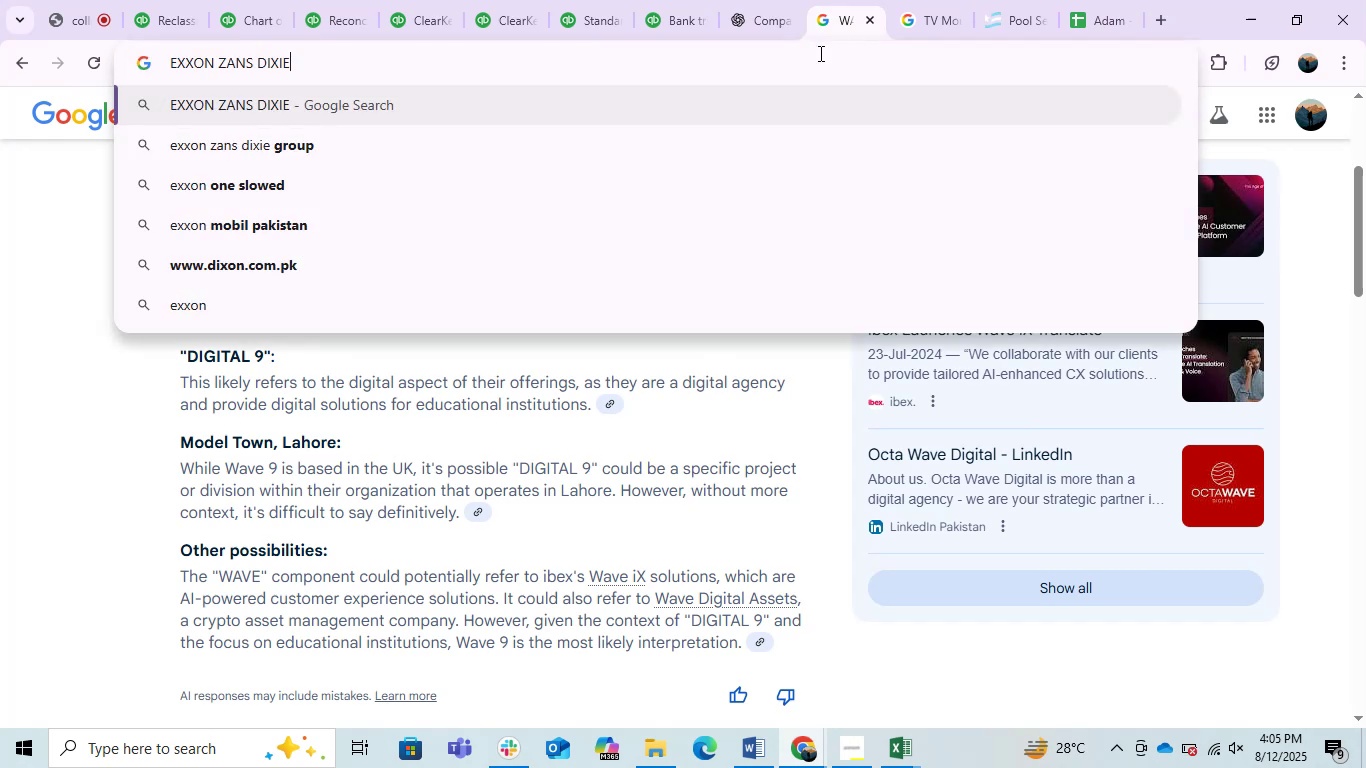 
key(Enter)
 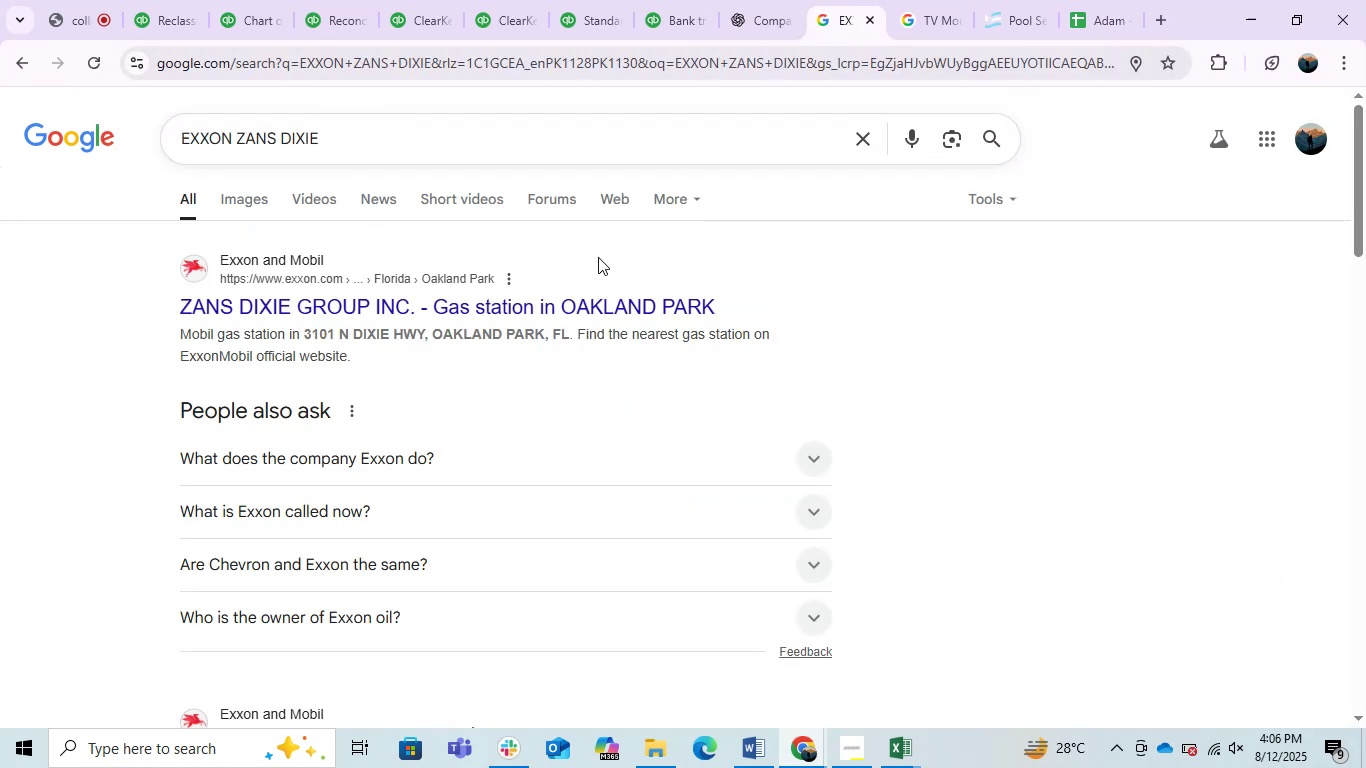 
wait(10.66)
 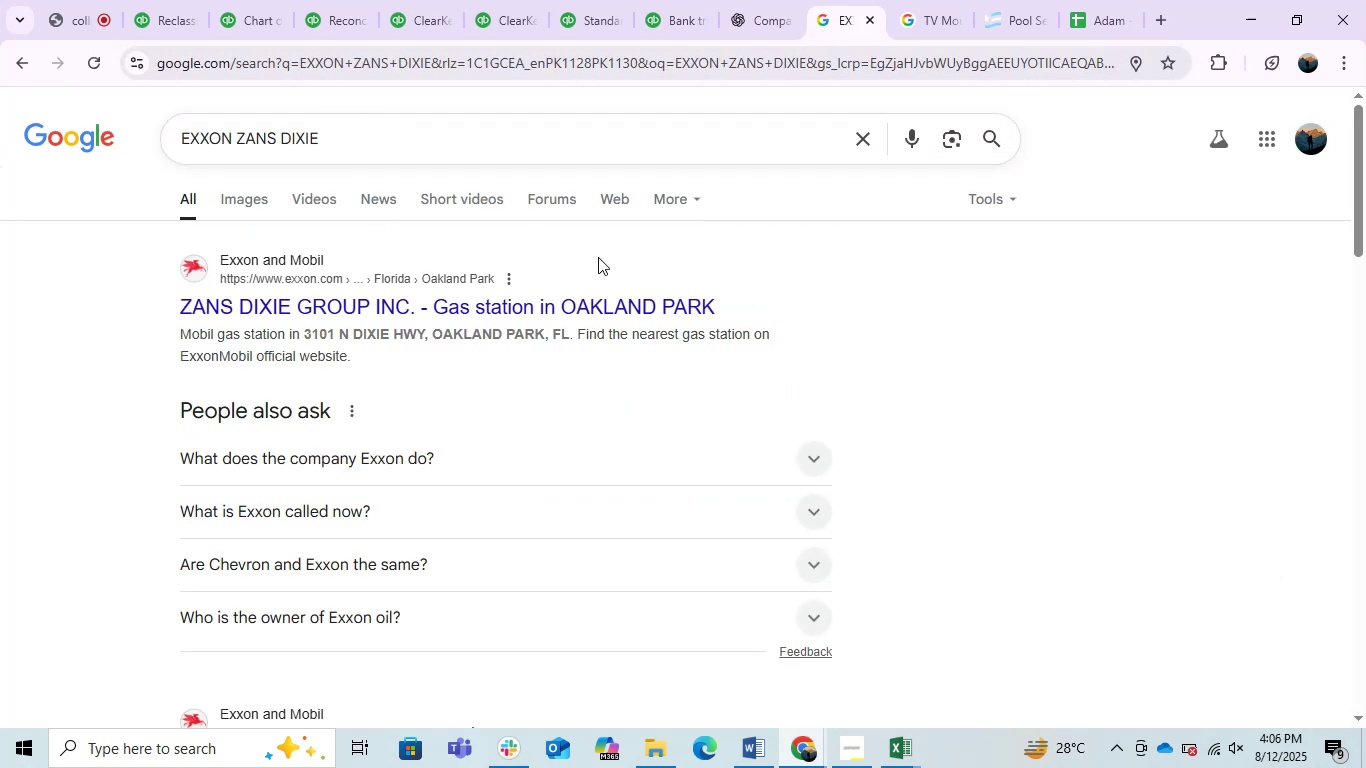 
left_click([682, 5])
 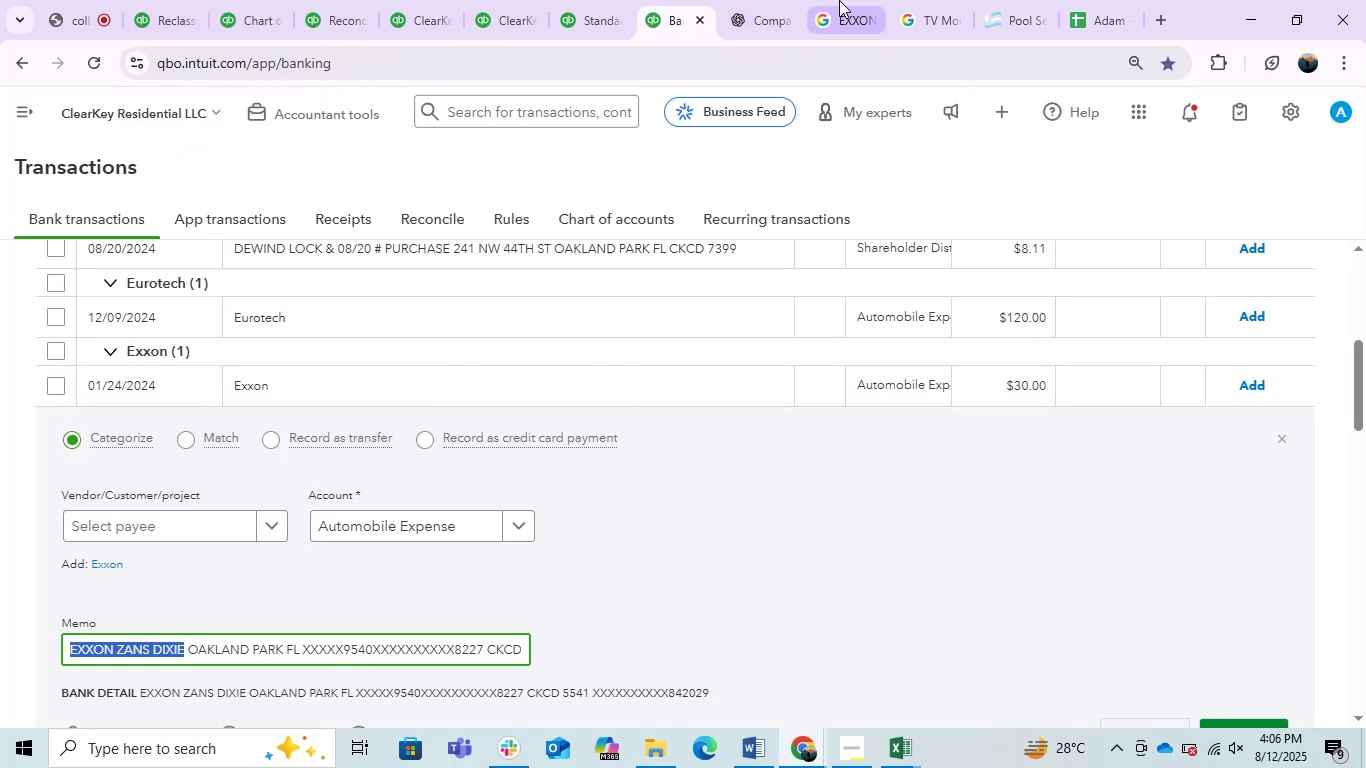 
left_click([827, 0])
 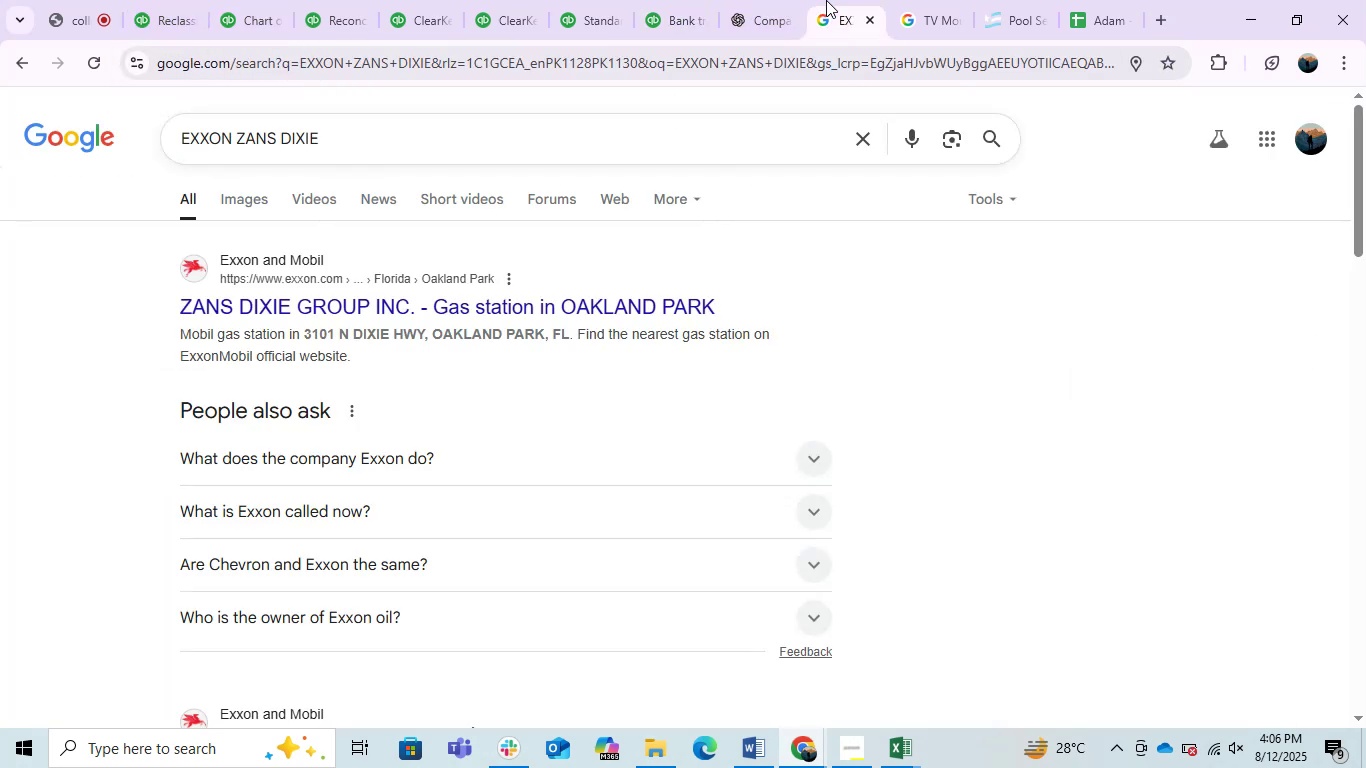 
left_click([767, 0])
 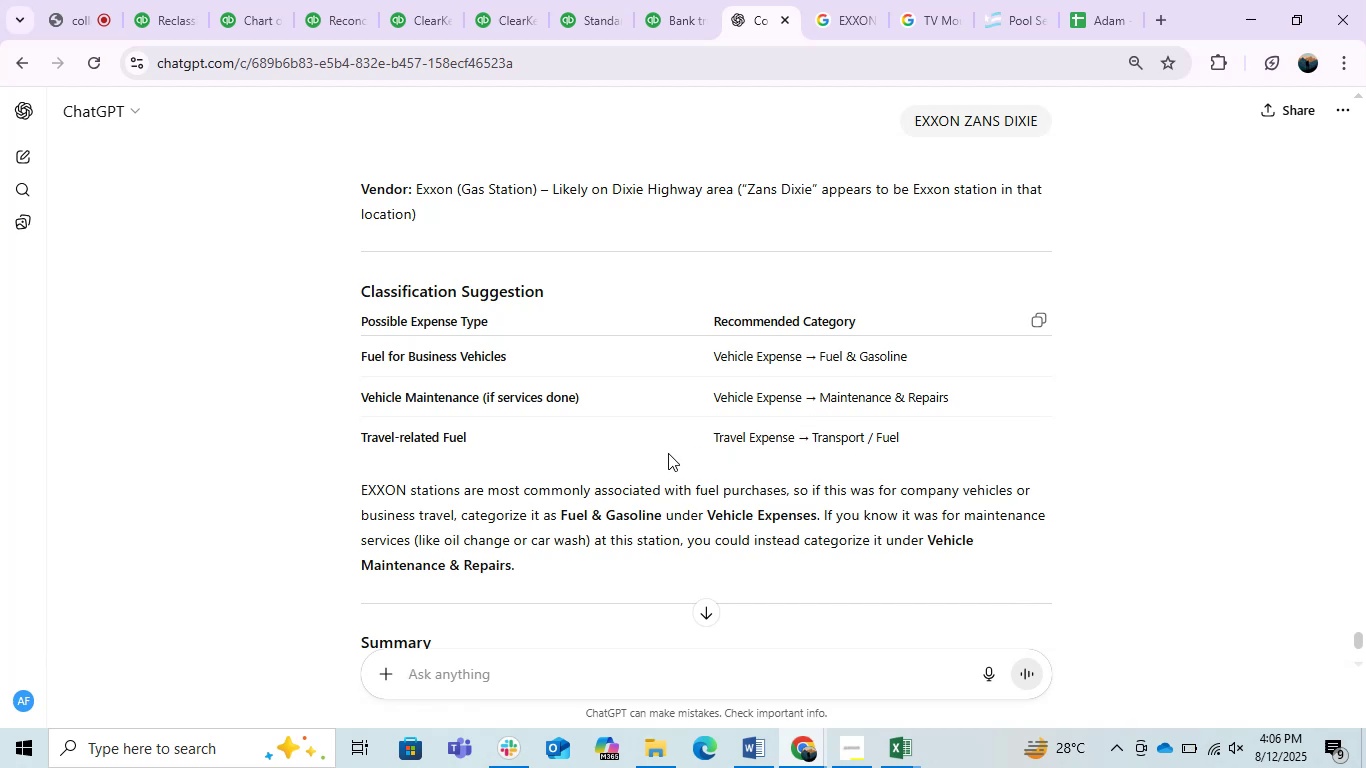 
wait(11.17)
 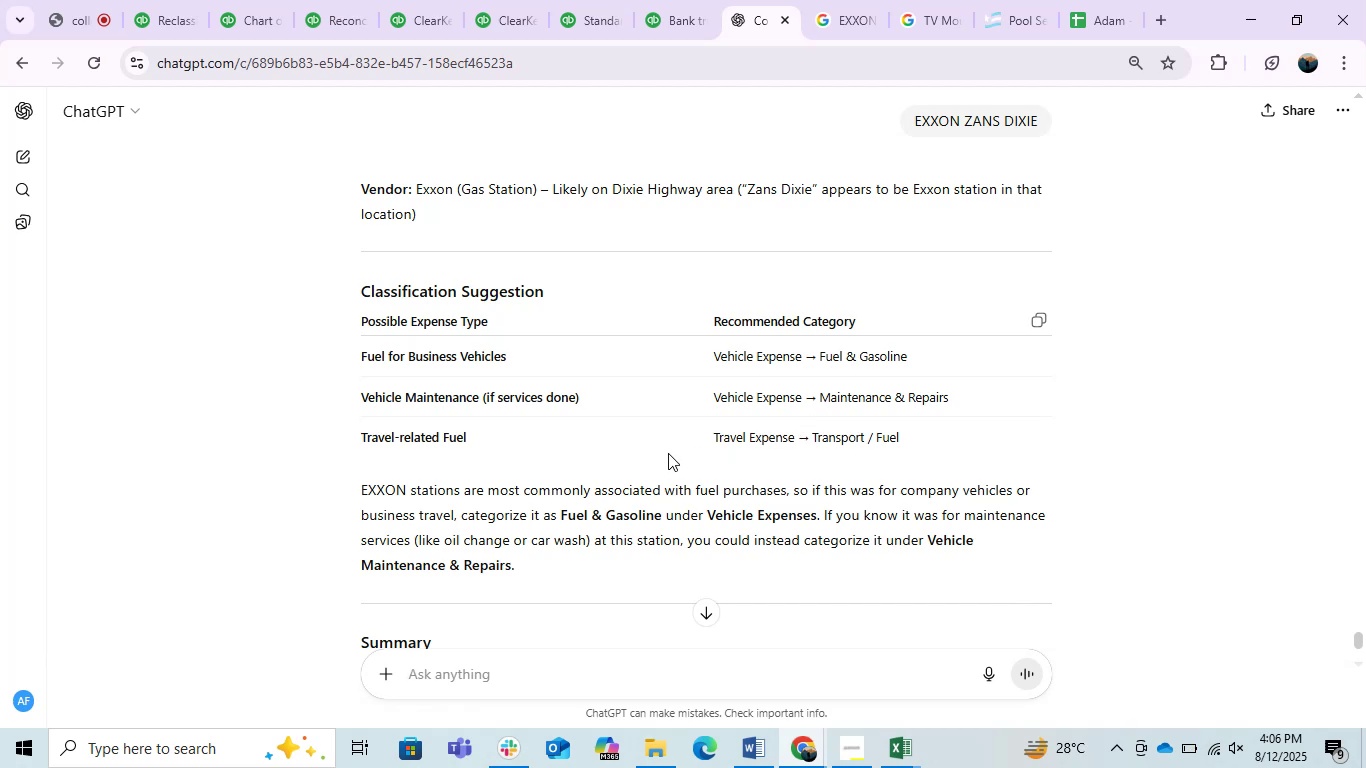 
scroll: coordinate [769, 462], scroll_direction: down, amount: 1.0
 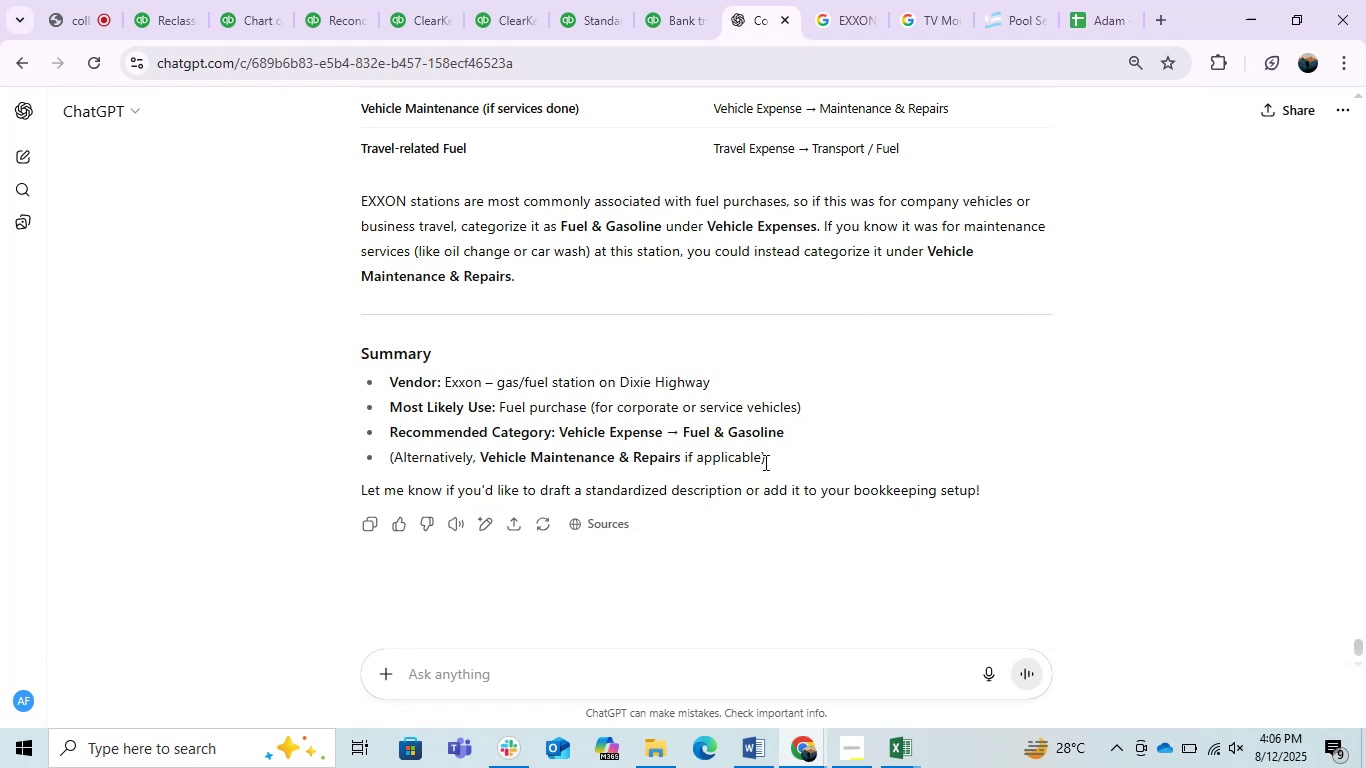 
wait(6.14)
 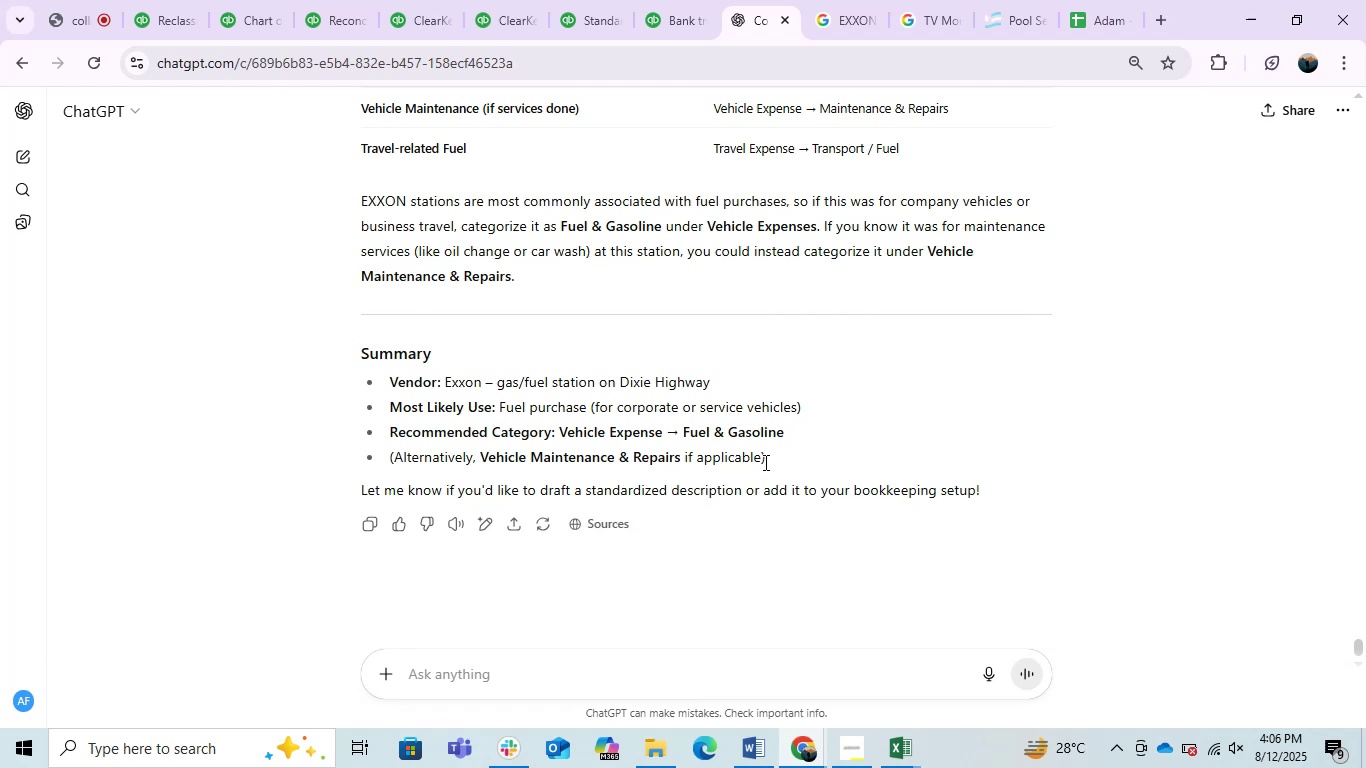 
double_click([533, 674])
 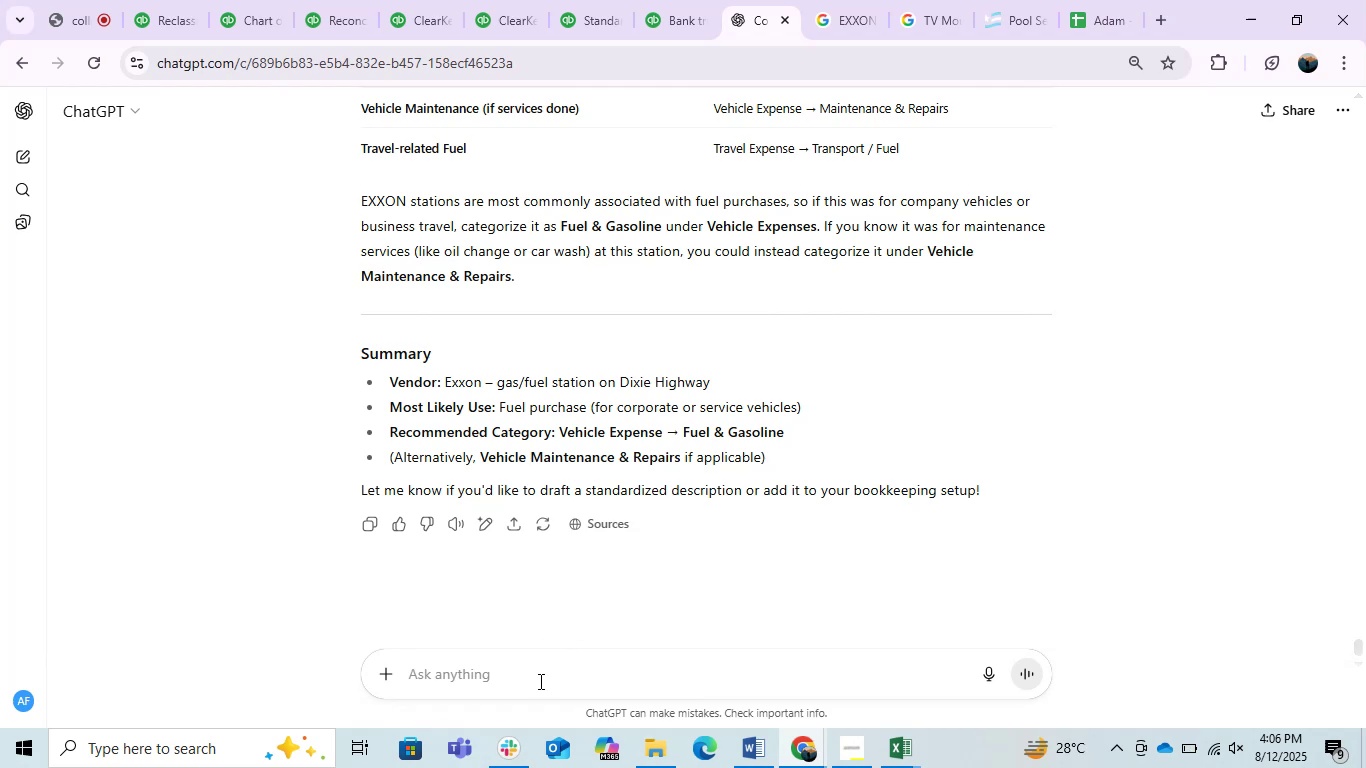 
type(gas *)
key(Backspace)
type(& Fuel)
 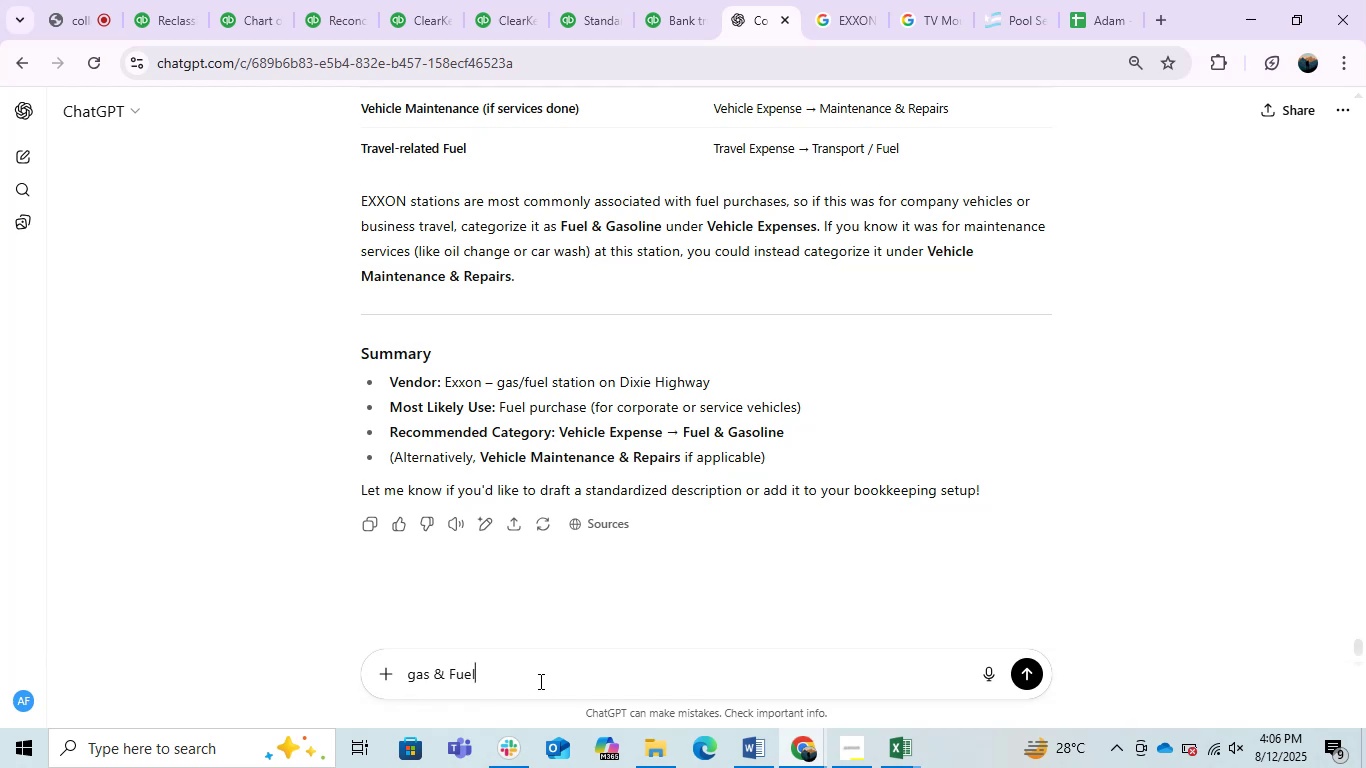 
 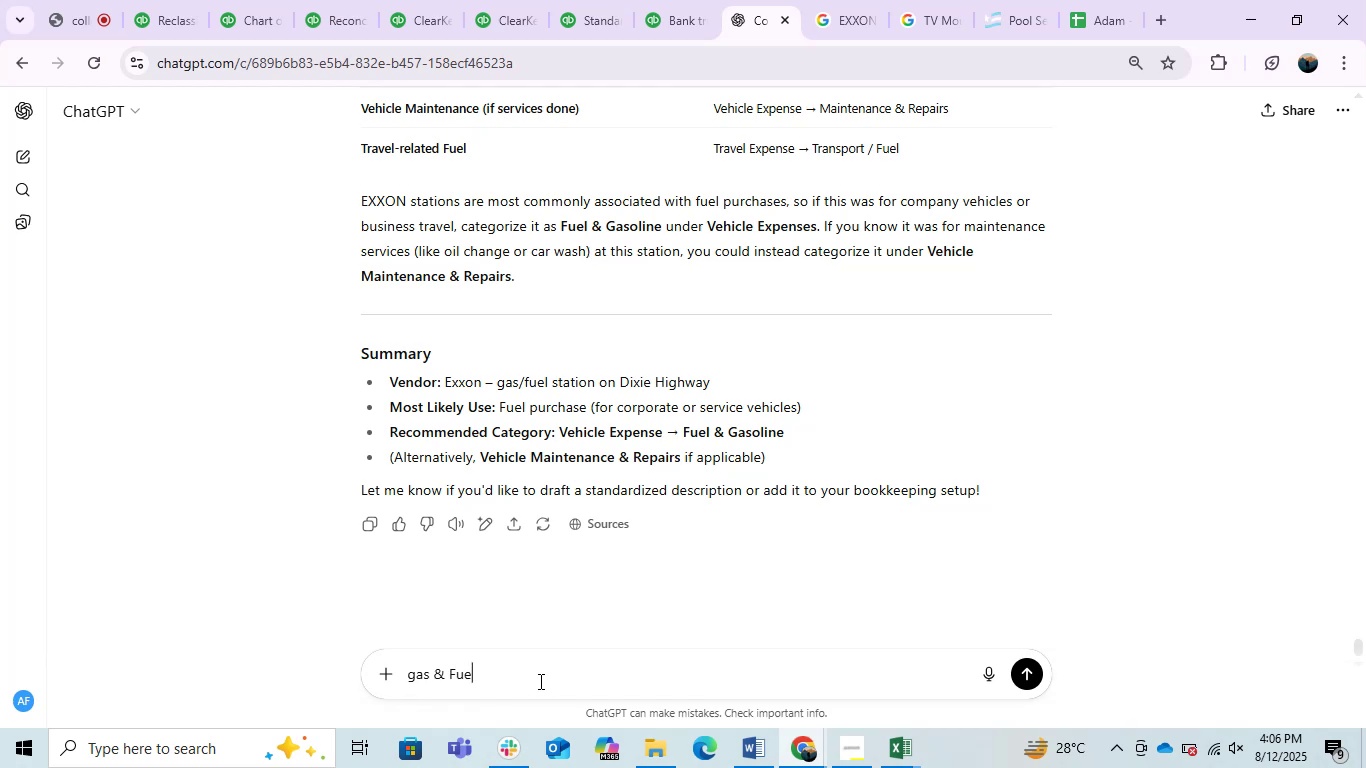 
key(Enter)
 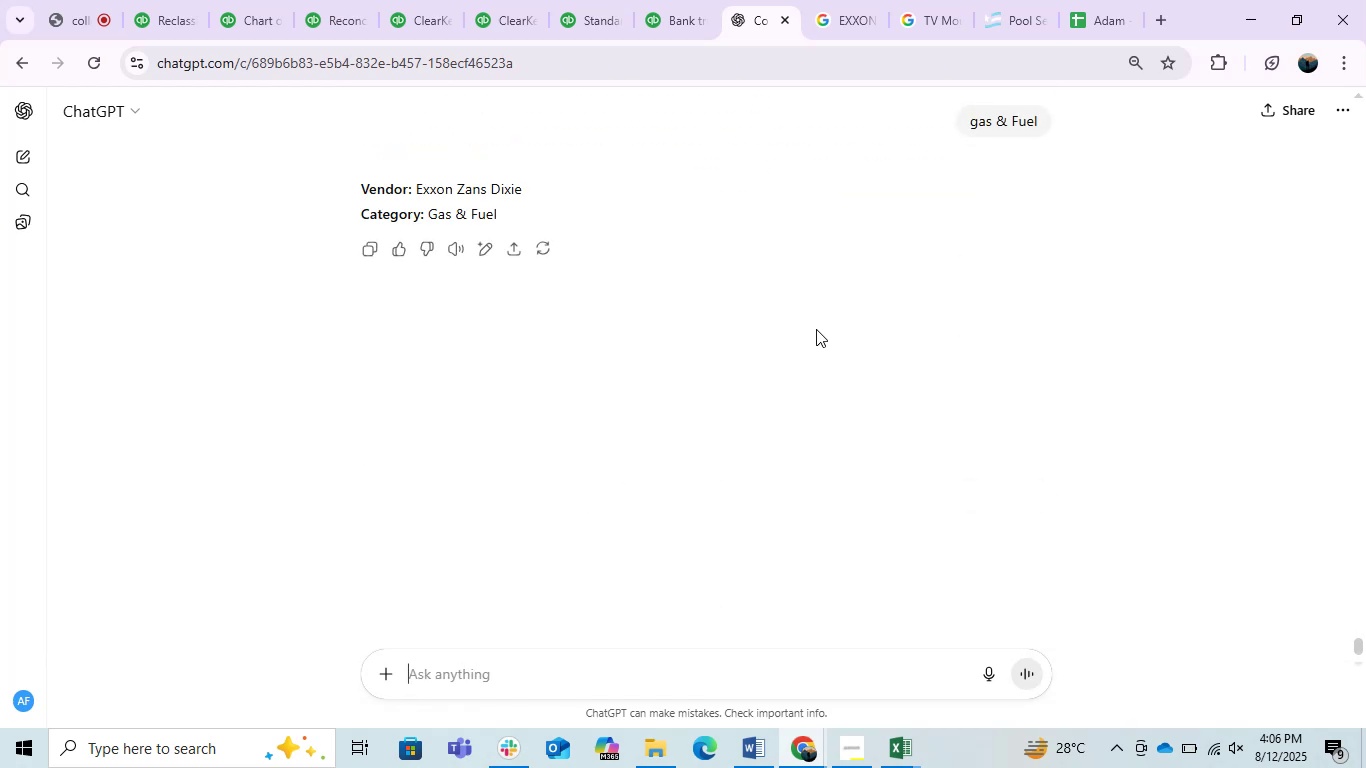 
wait(6.82)
 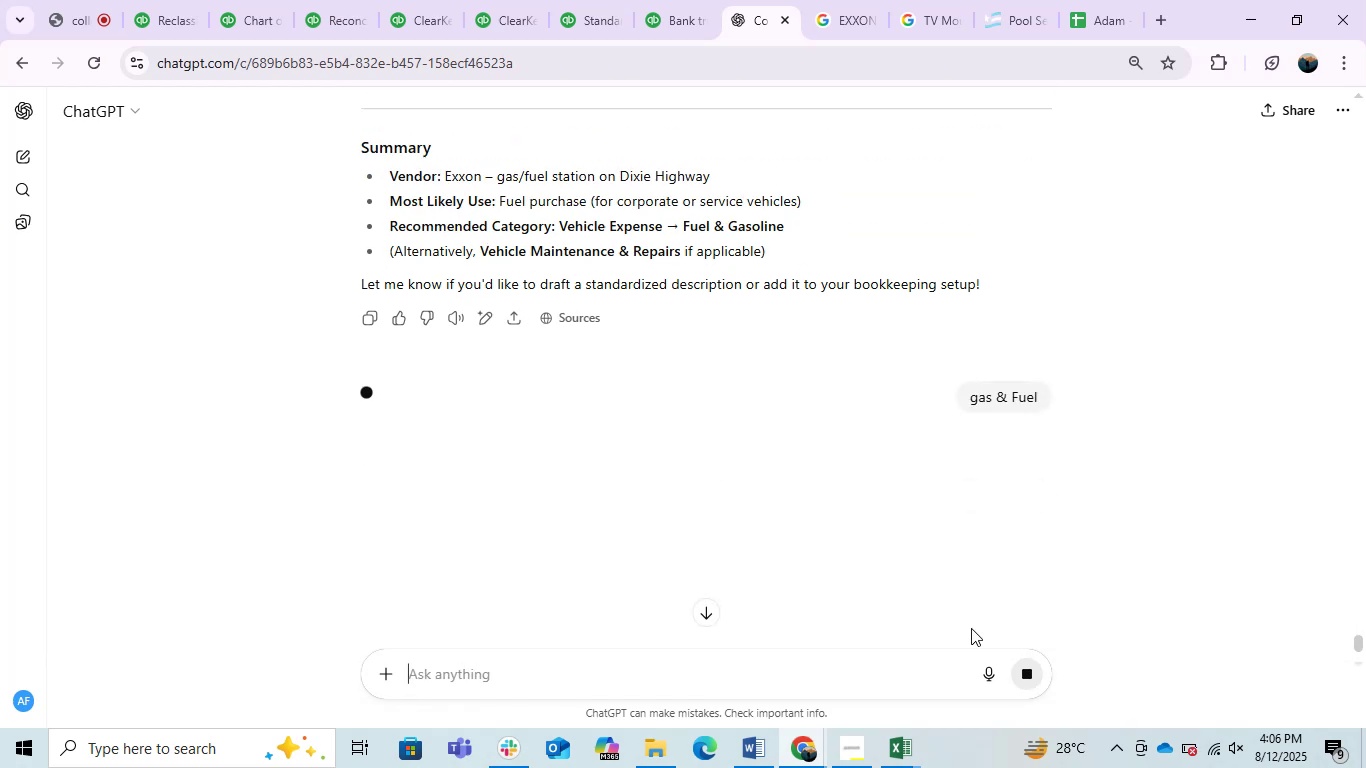 
left_click_drag(start_coordinate=[502, 215], to_coordinate=[424, 213])
 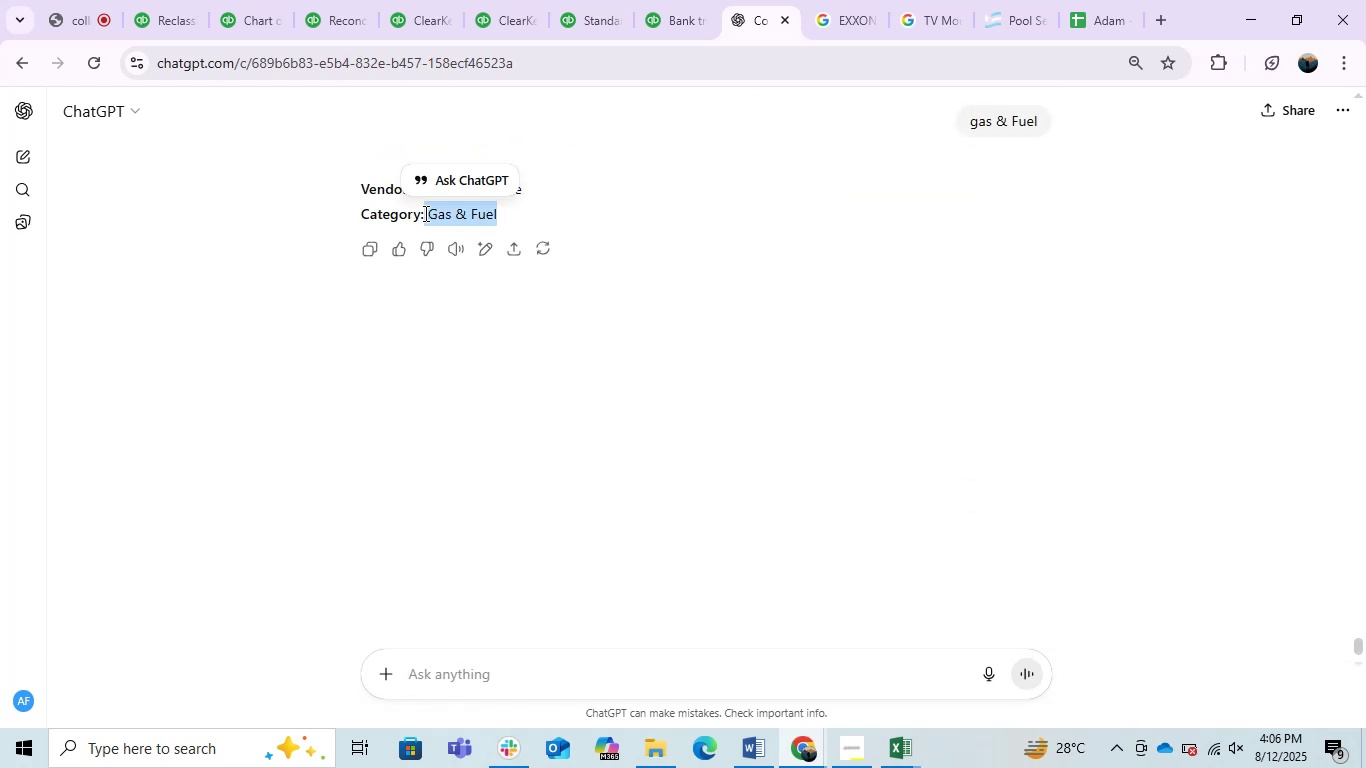 
hold_key(key=ControlLeft, duration=0.67)
 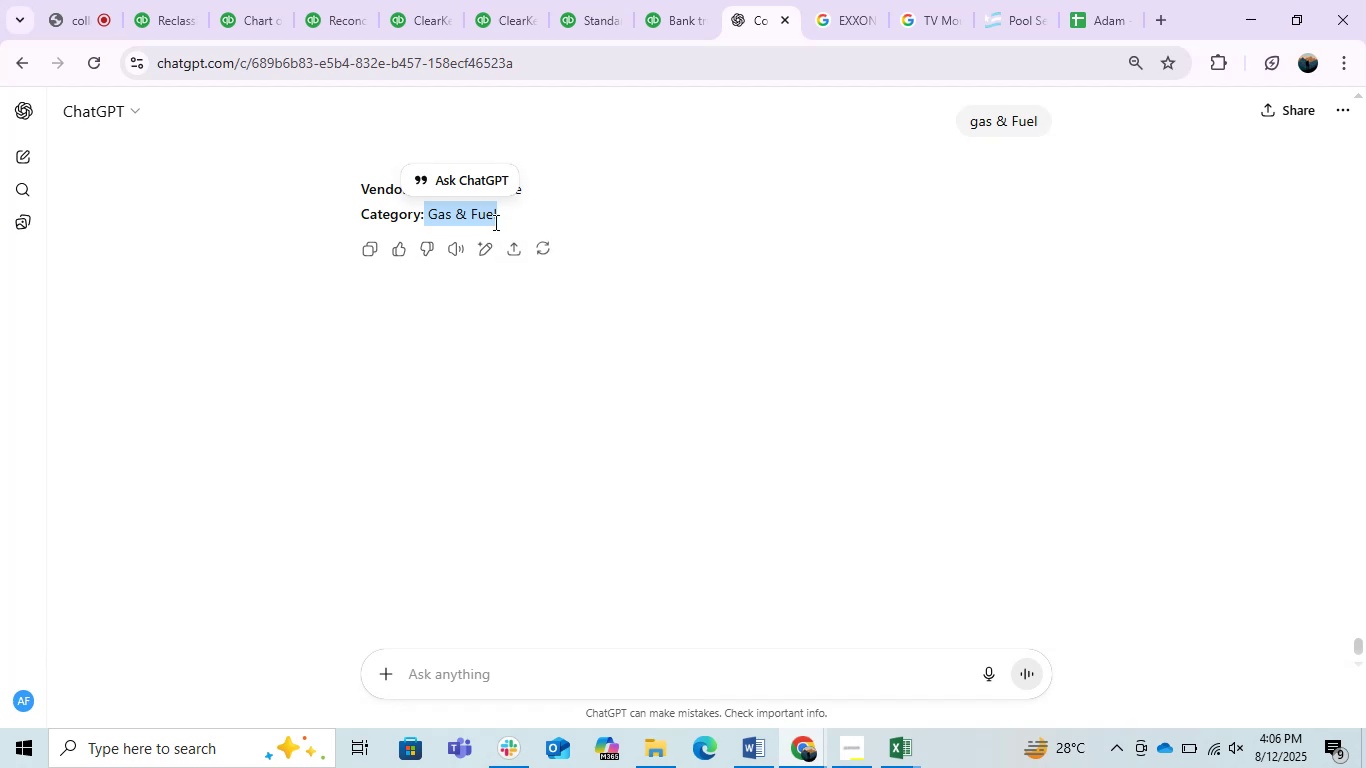 
left_click([493, 221])
 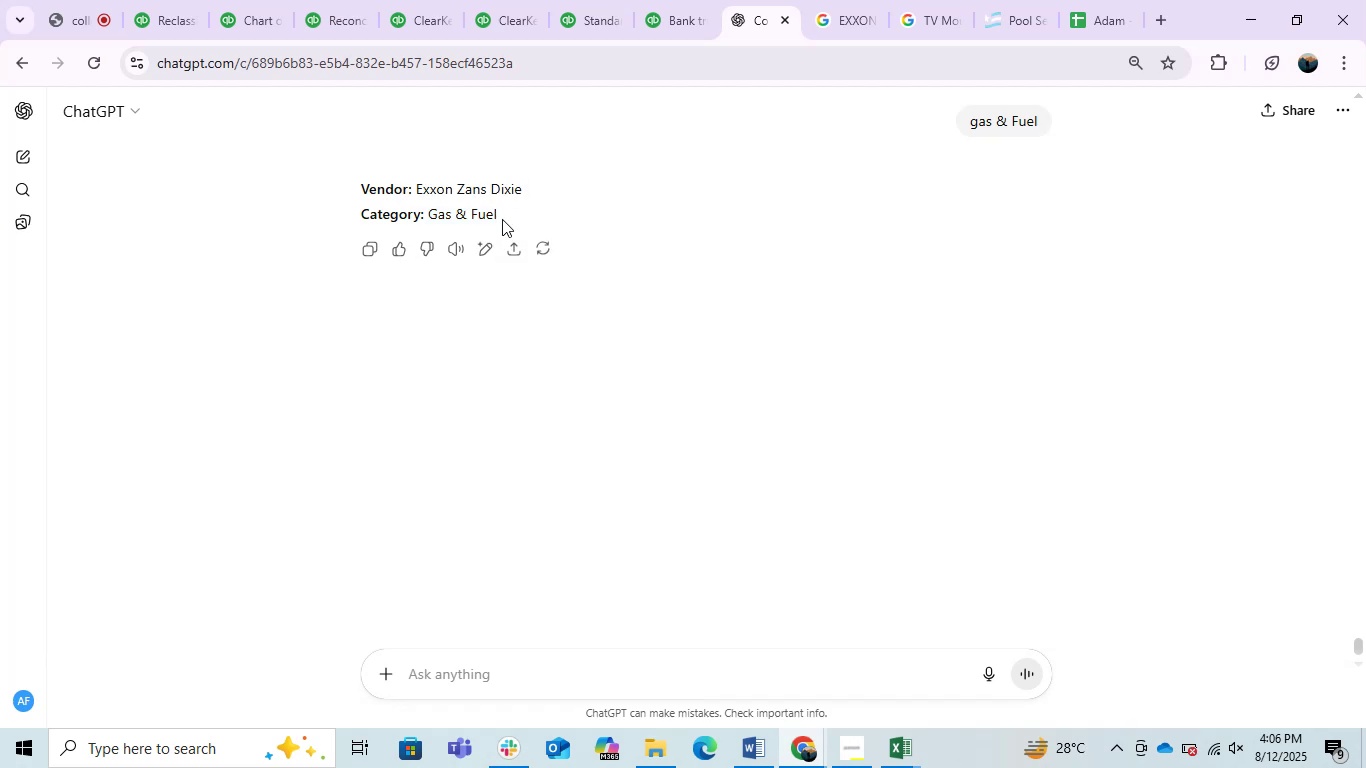 
left_click_drag(start_coordinate=[501, 219], to_coordinate=[431, 219])
 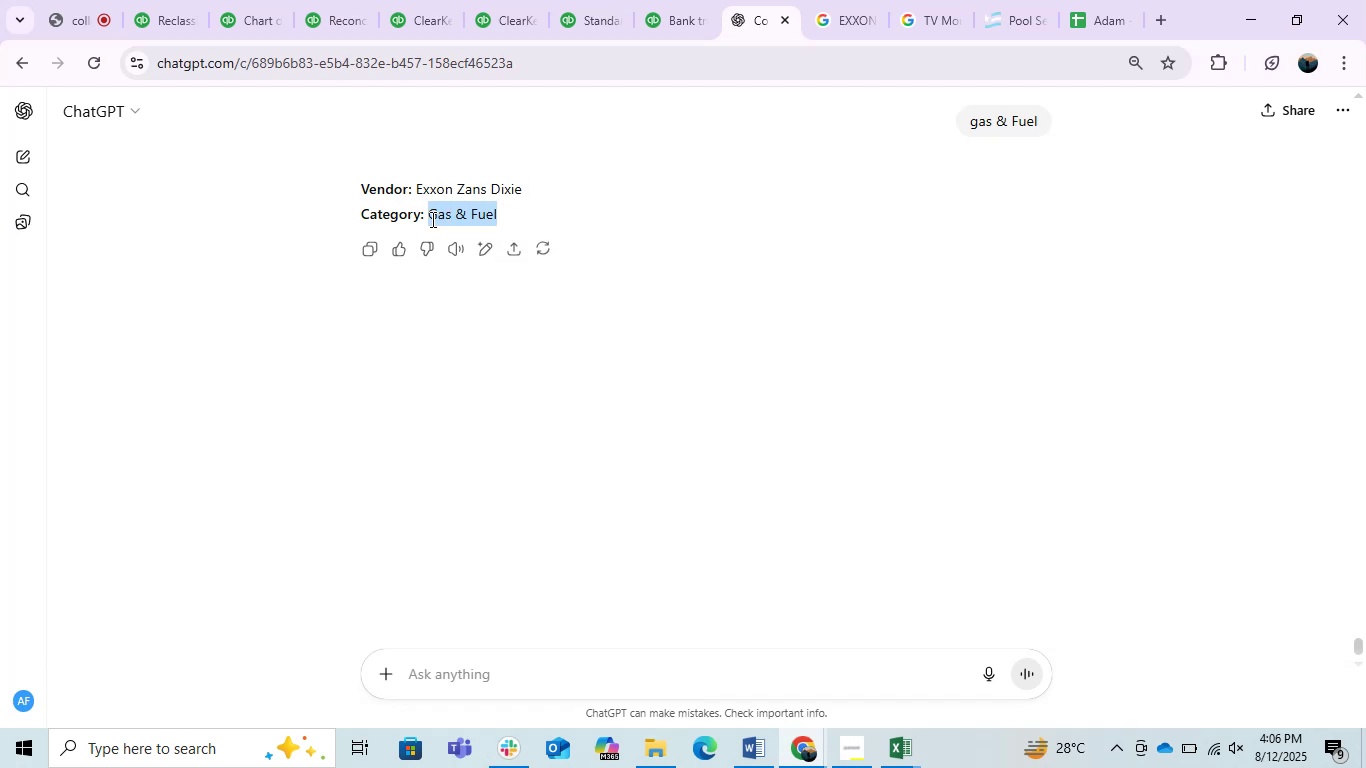 
key(Control+C)
 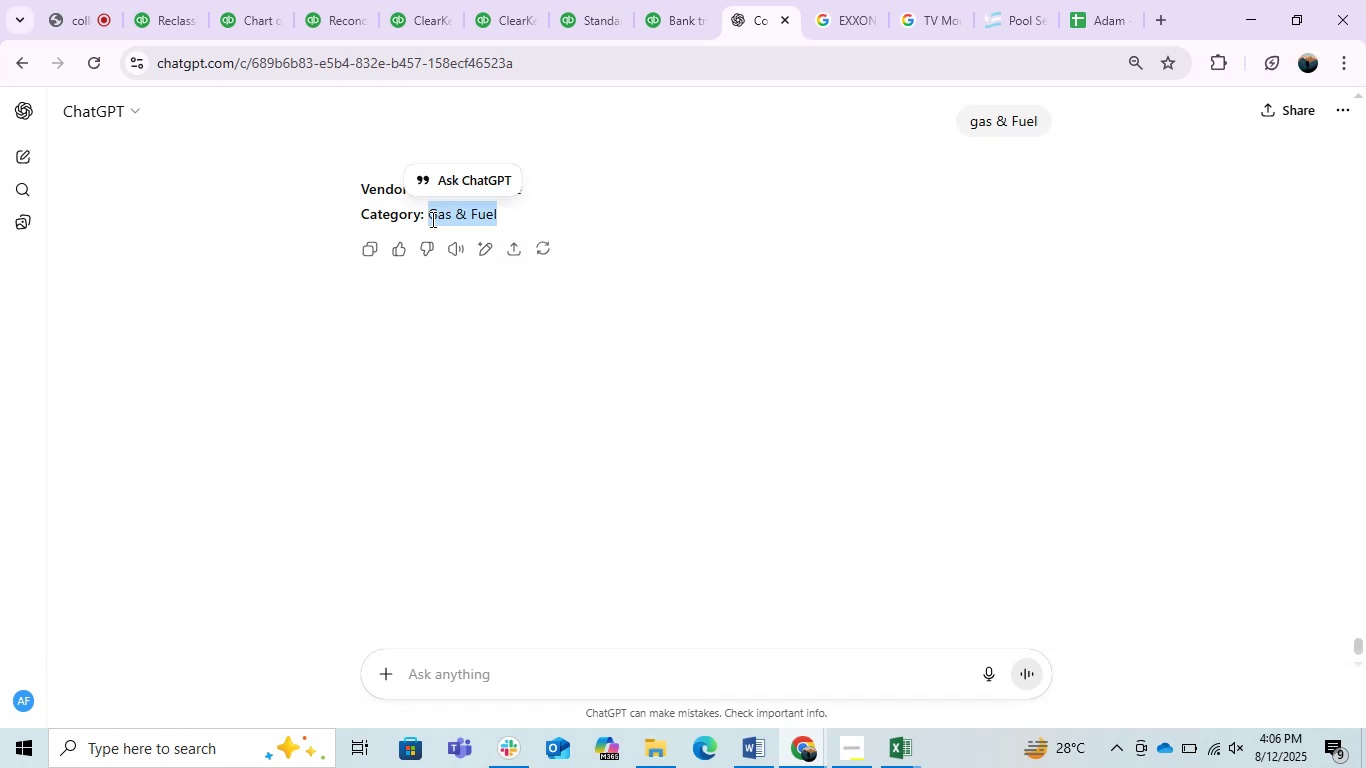 
key(Control+C)
 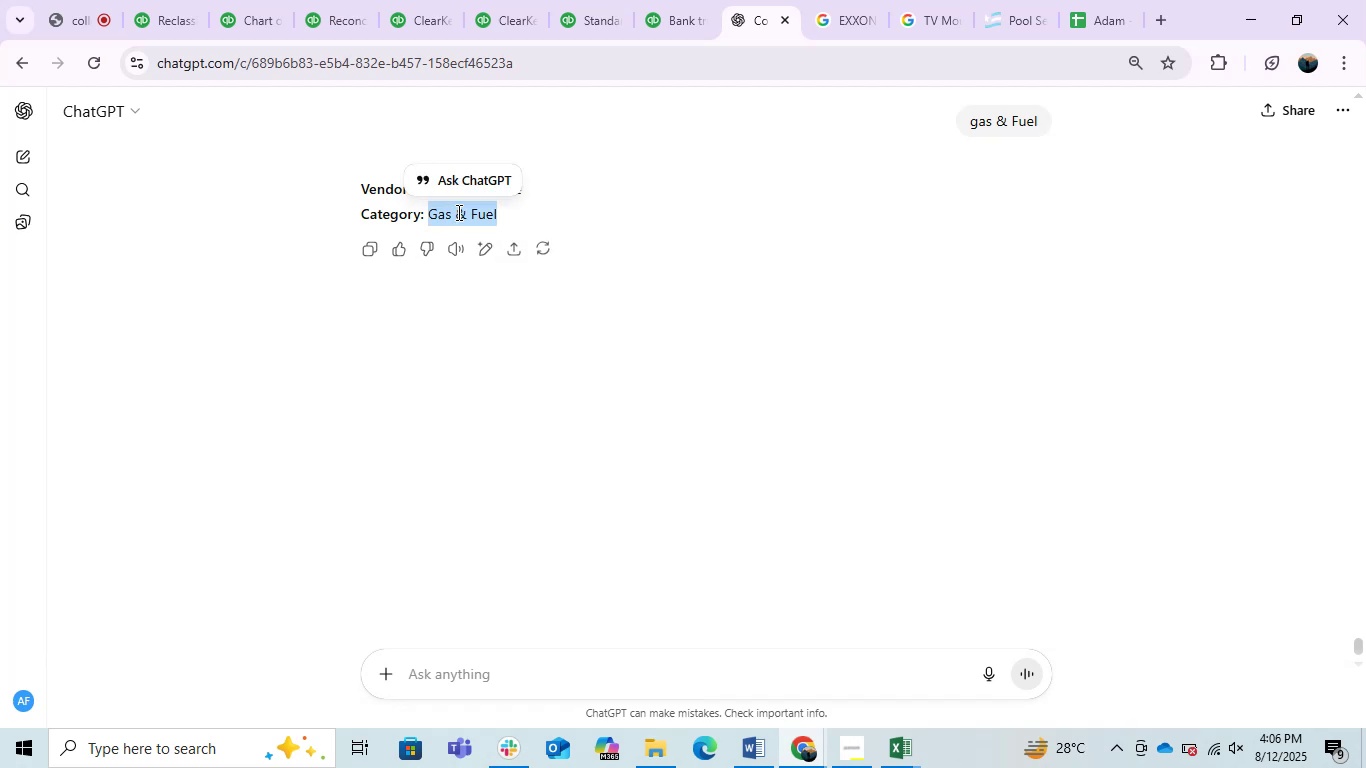 
key(Control+C)
 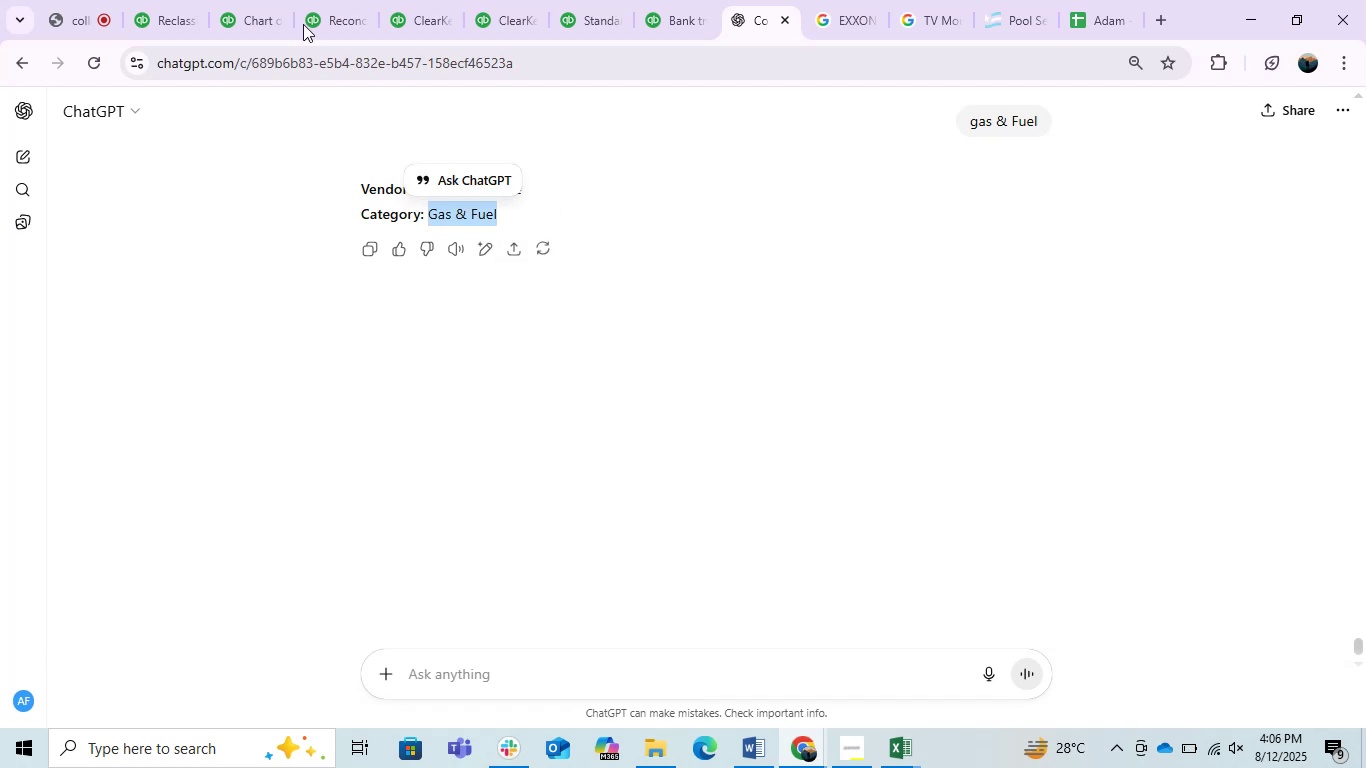 
left_click([254, 0])
 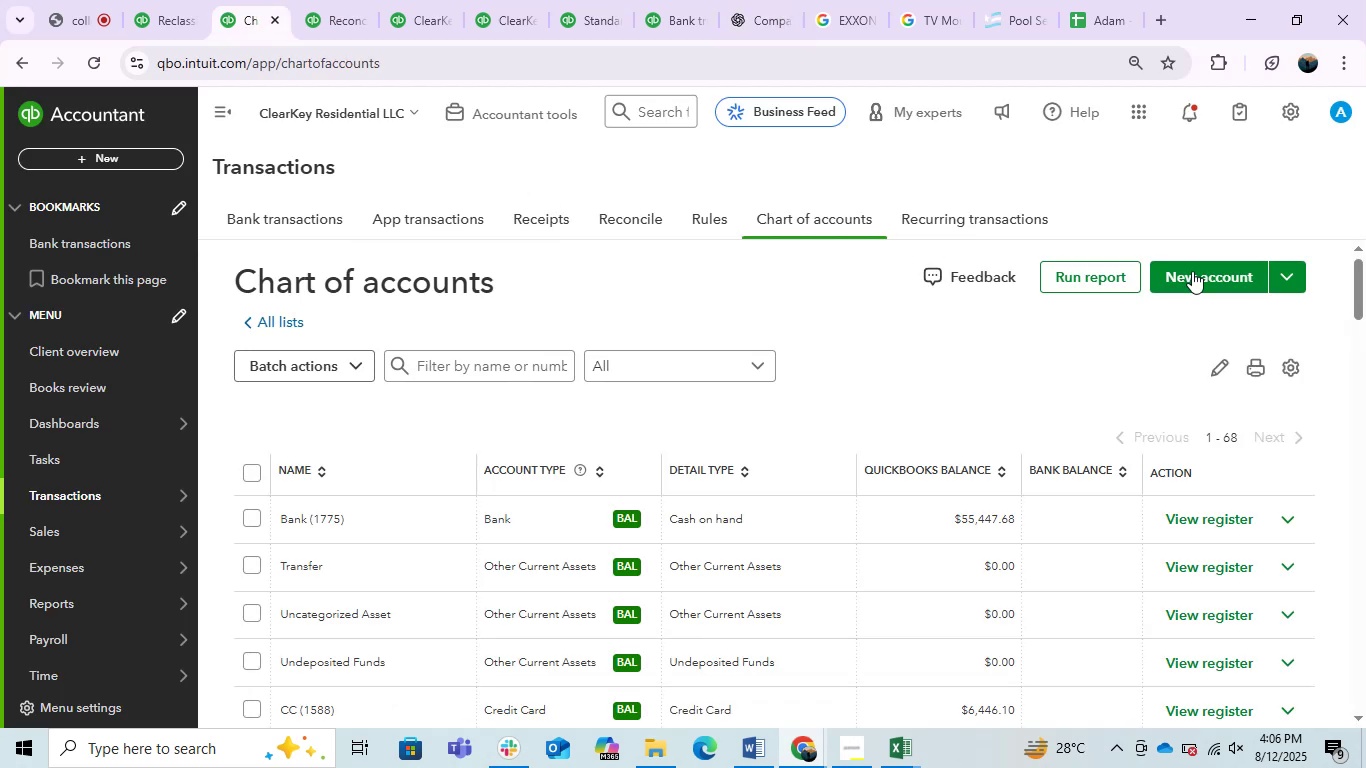 
left_click([1235, 279])
 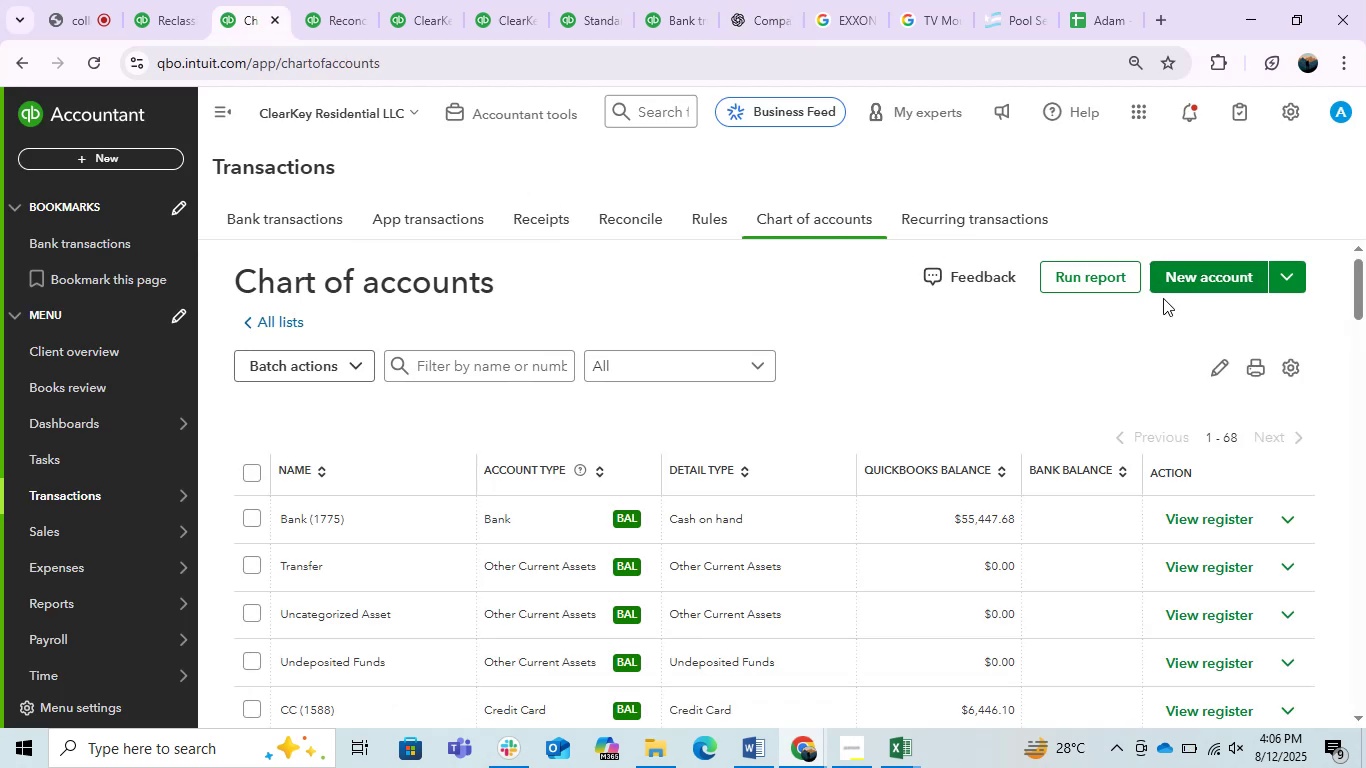 
mouse_move([1174, 264])
 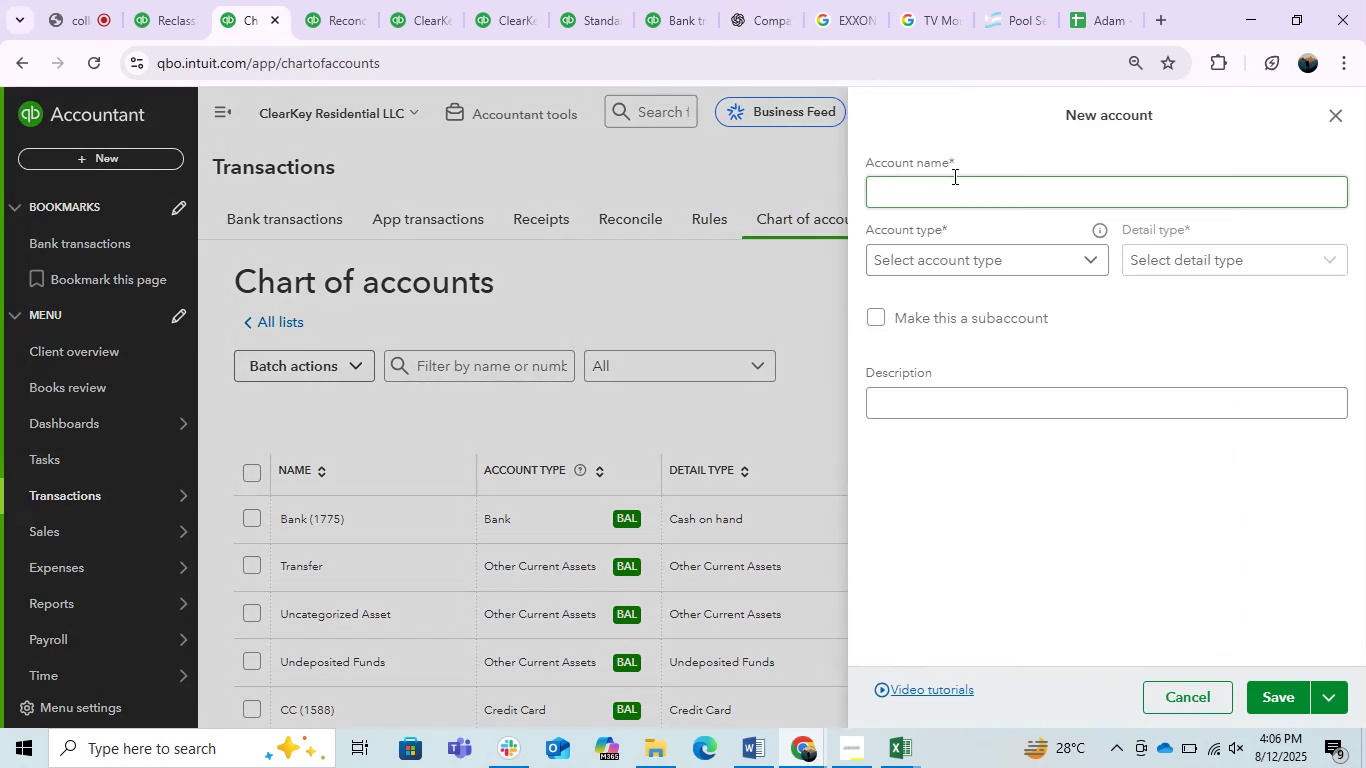 
left_click([931, 176])
 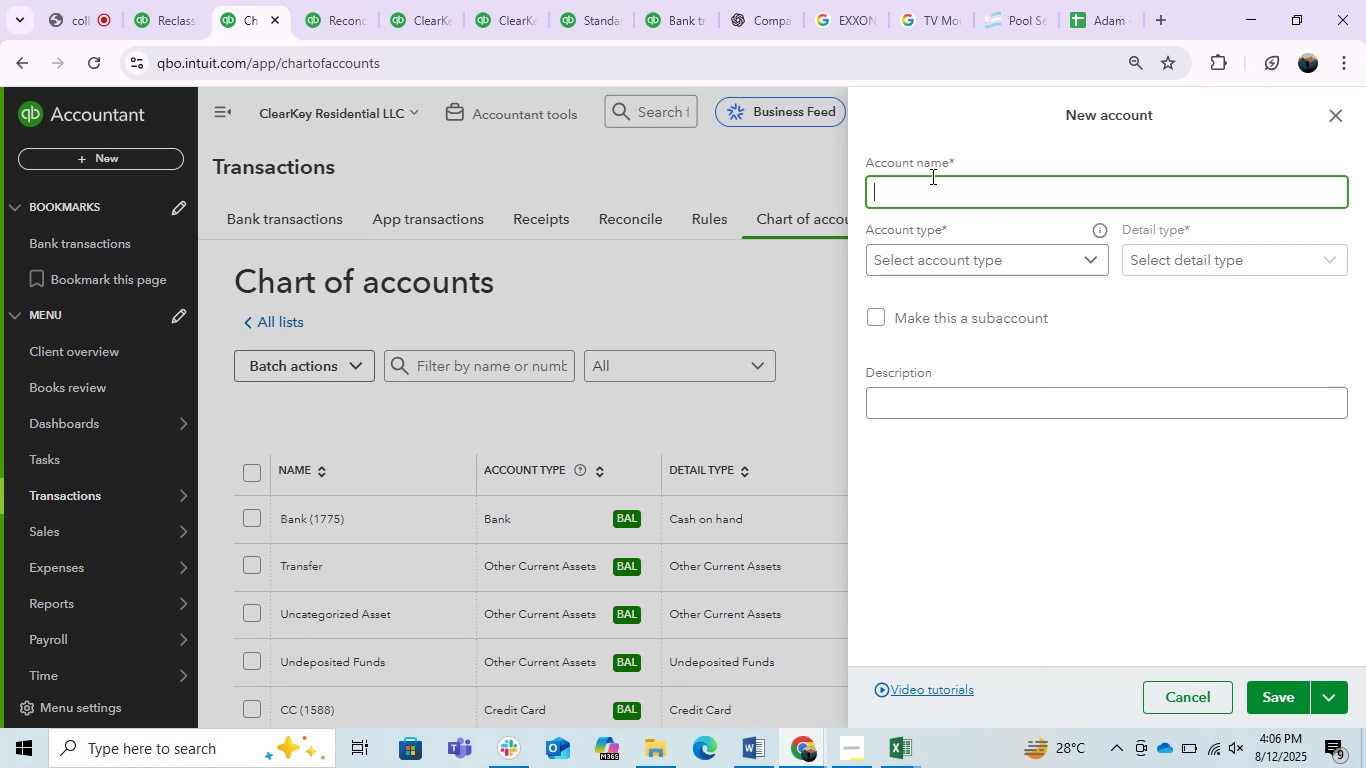 
key(Control+V)
 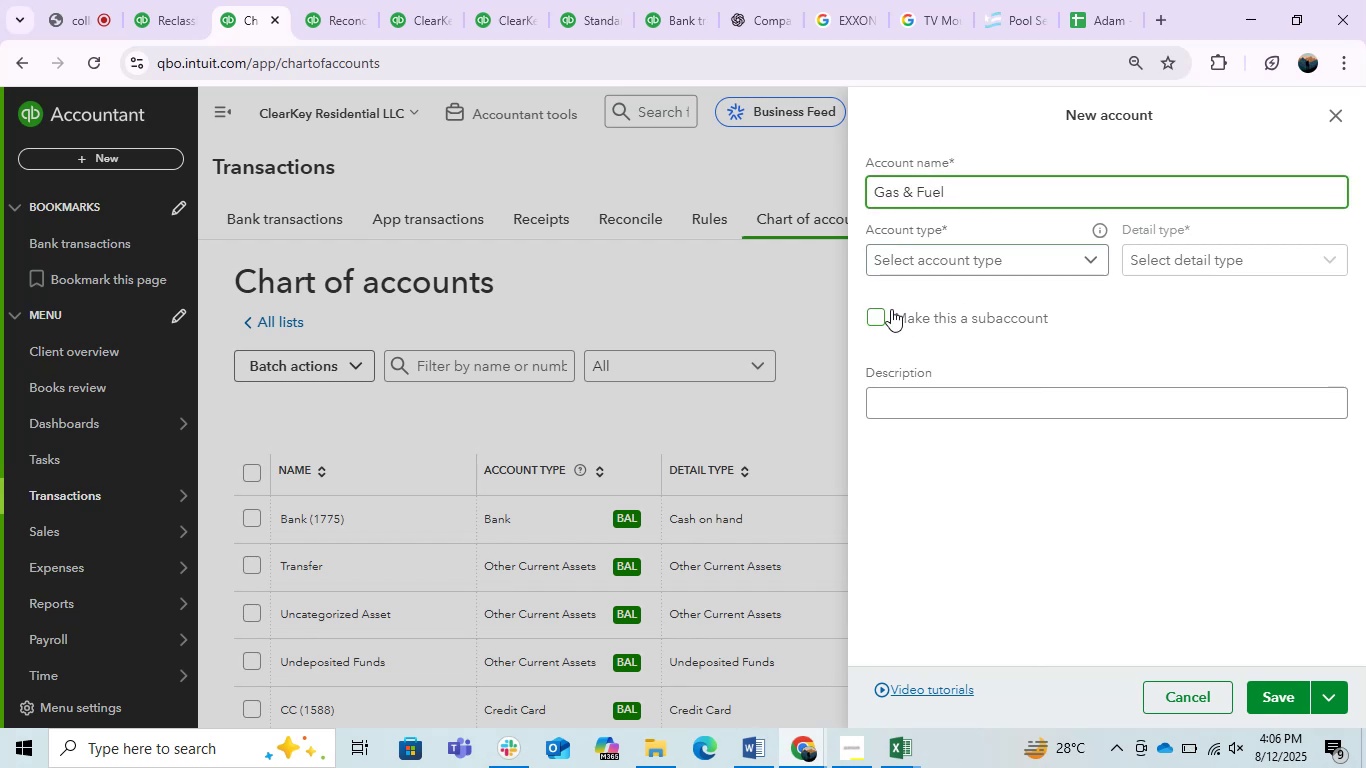 
left_click([911, 260])
 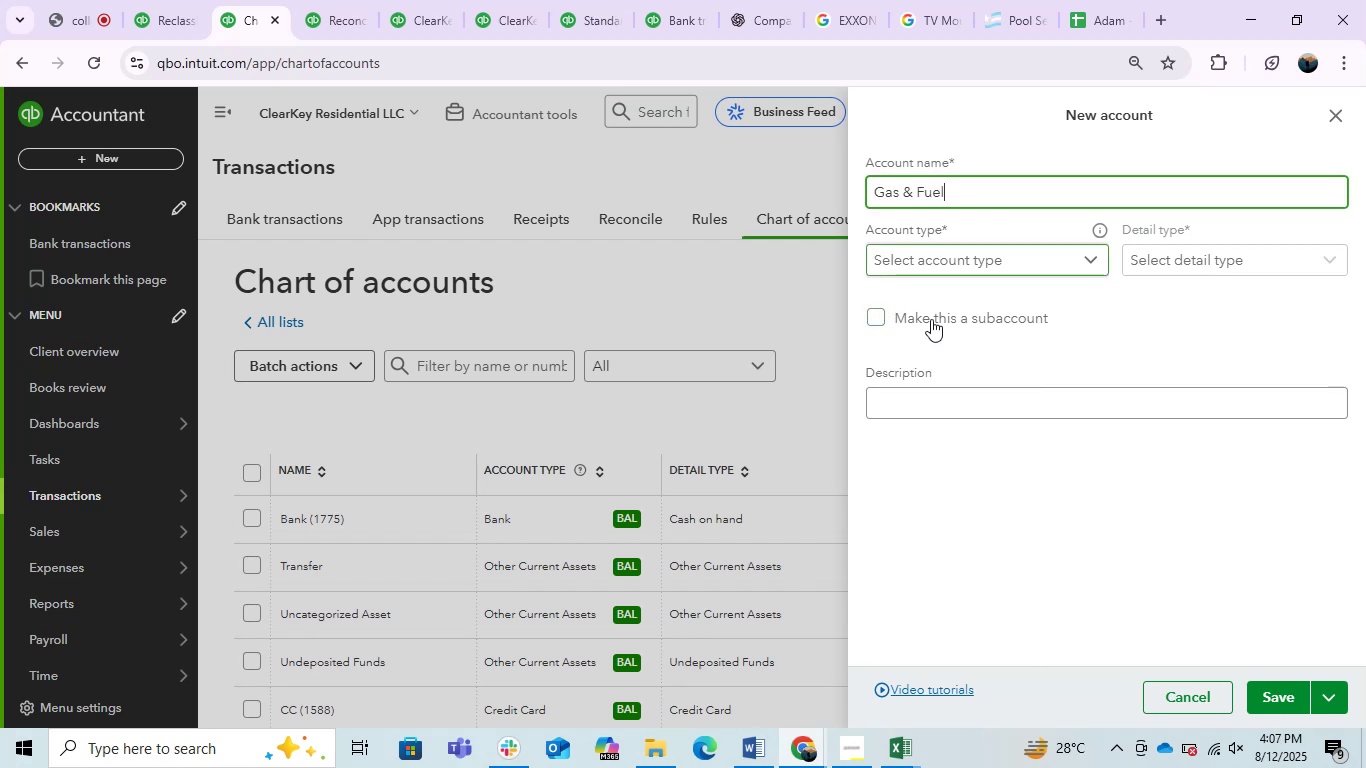 
scroll: coordinate [973, 400], scroll_direction: down, amount: 6.0
 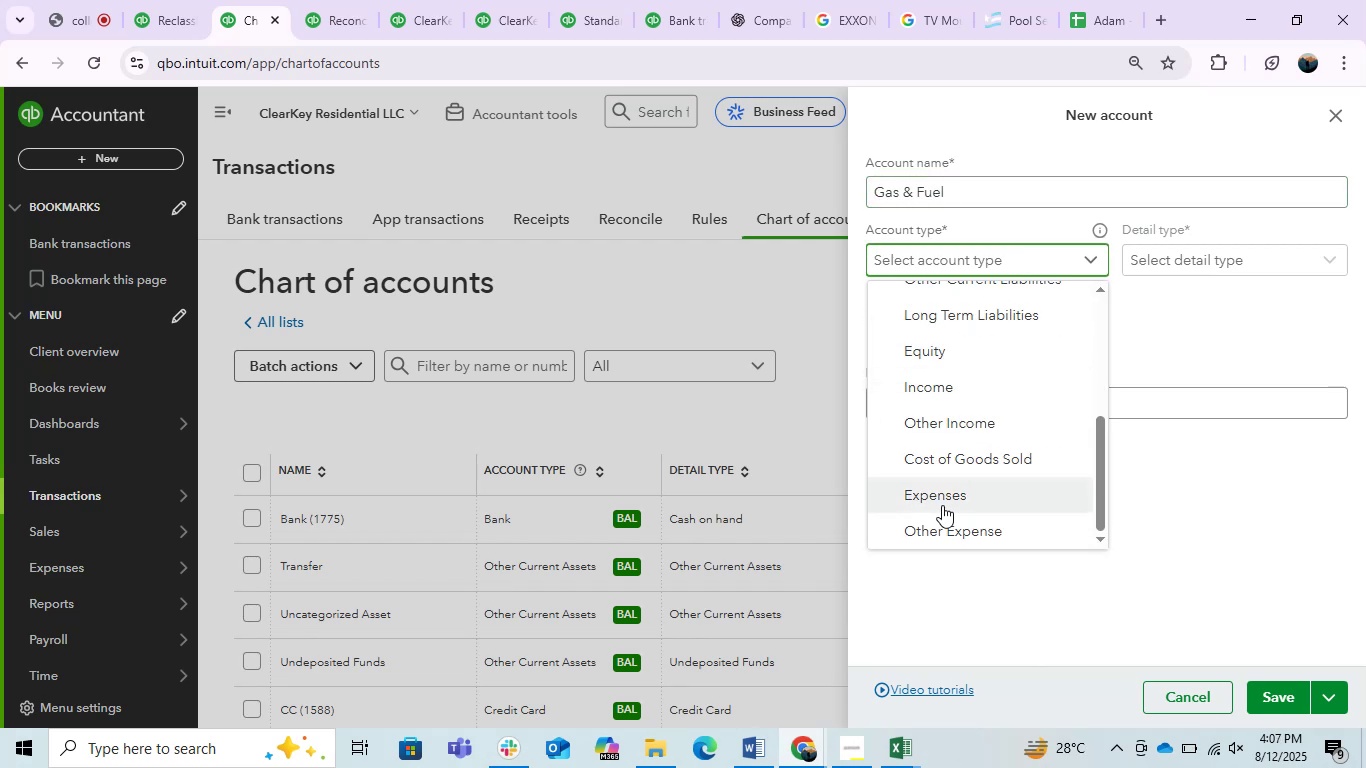 
left_click([941, 505])
 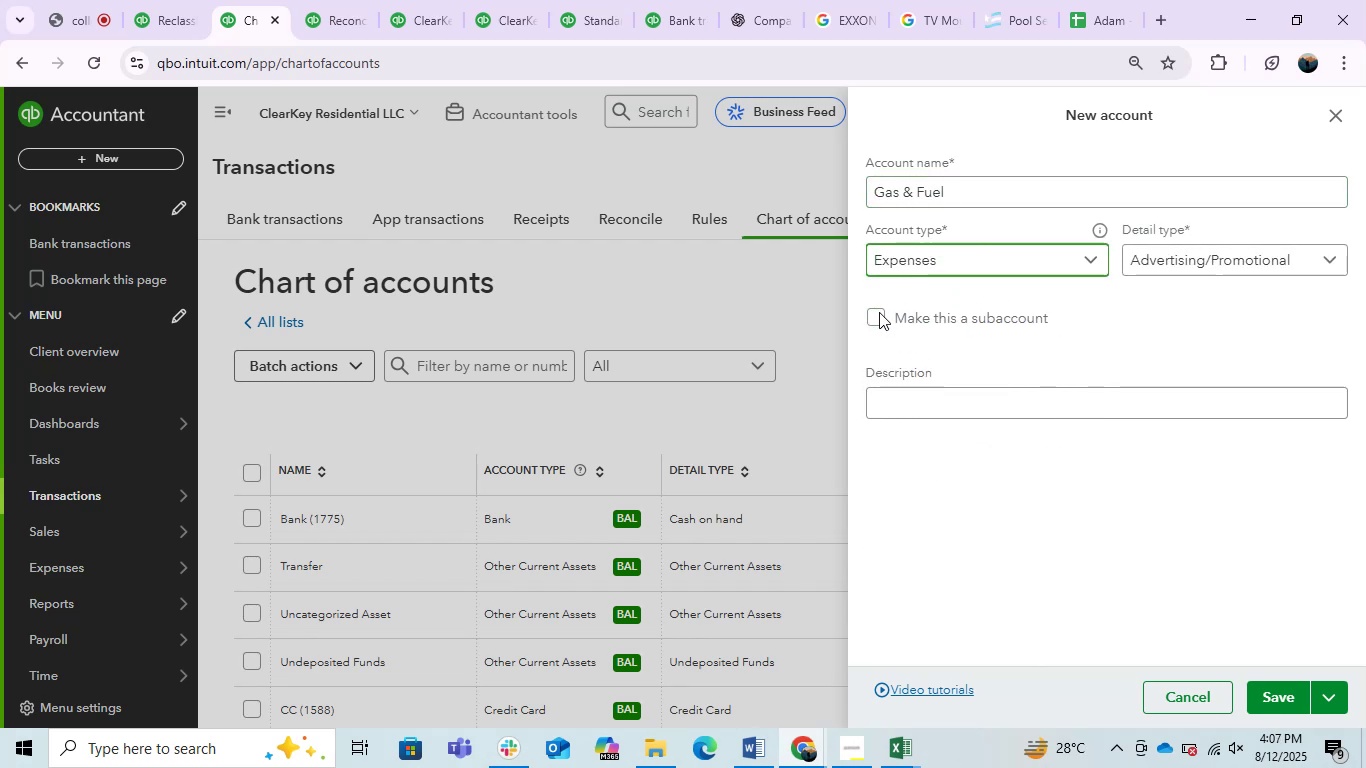 
left_click([881, 317])
 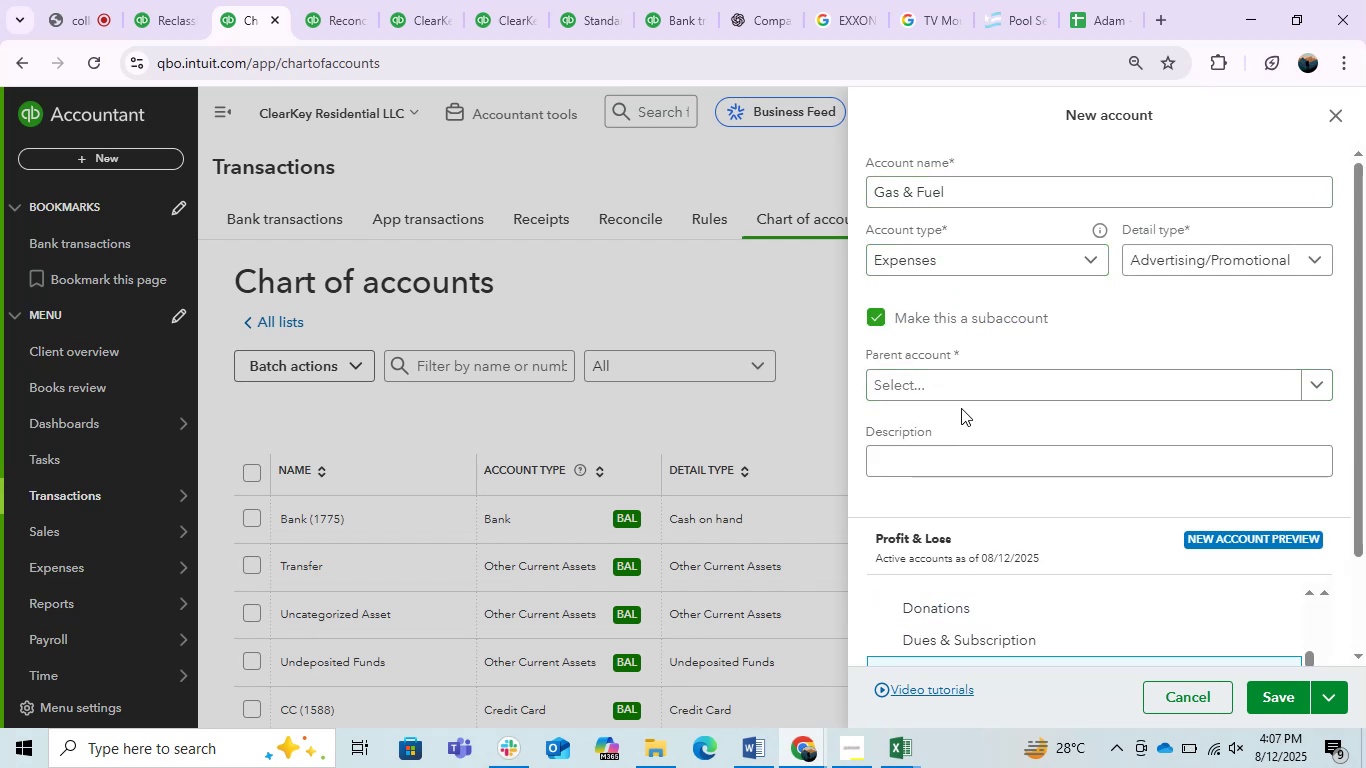 
left_click([955, 397])
 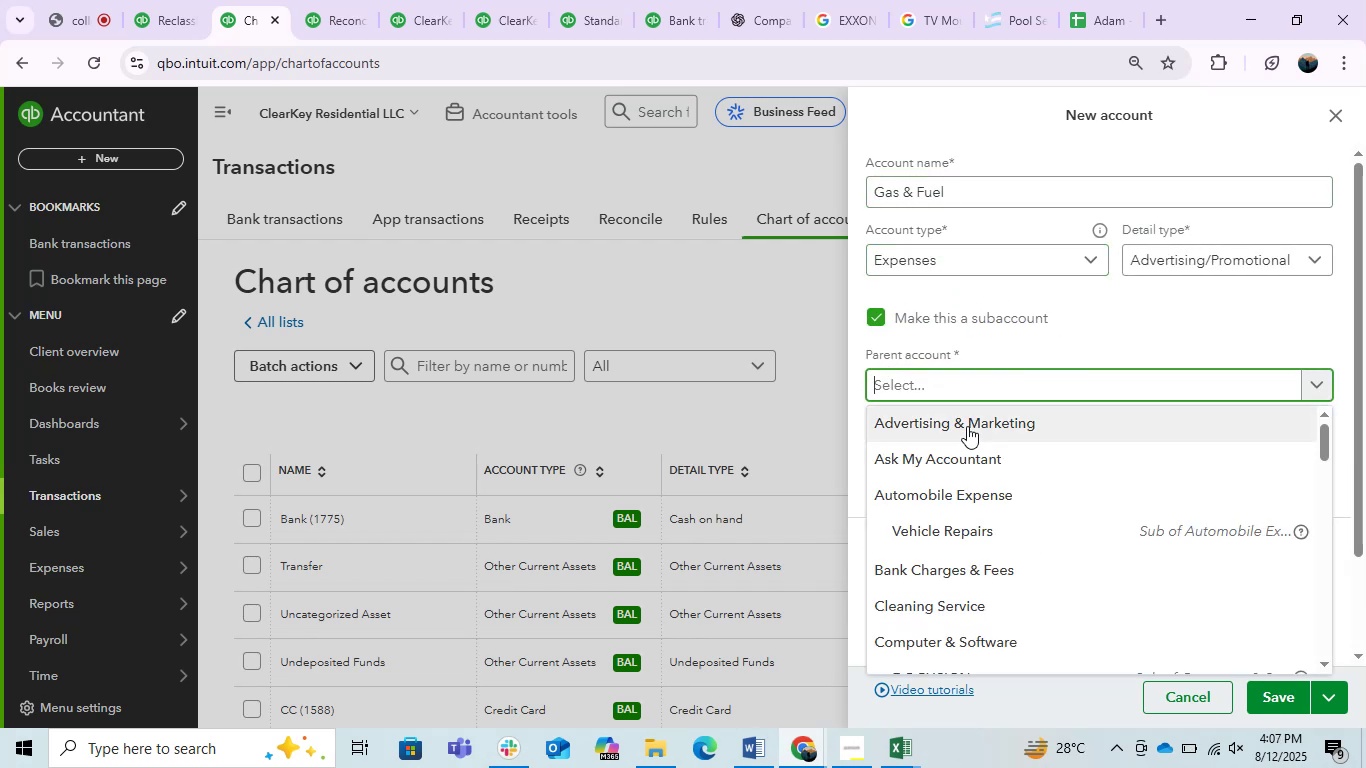 
mouse_move([990, 442])
 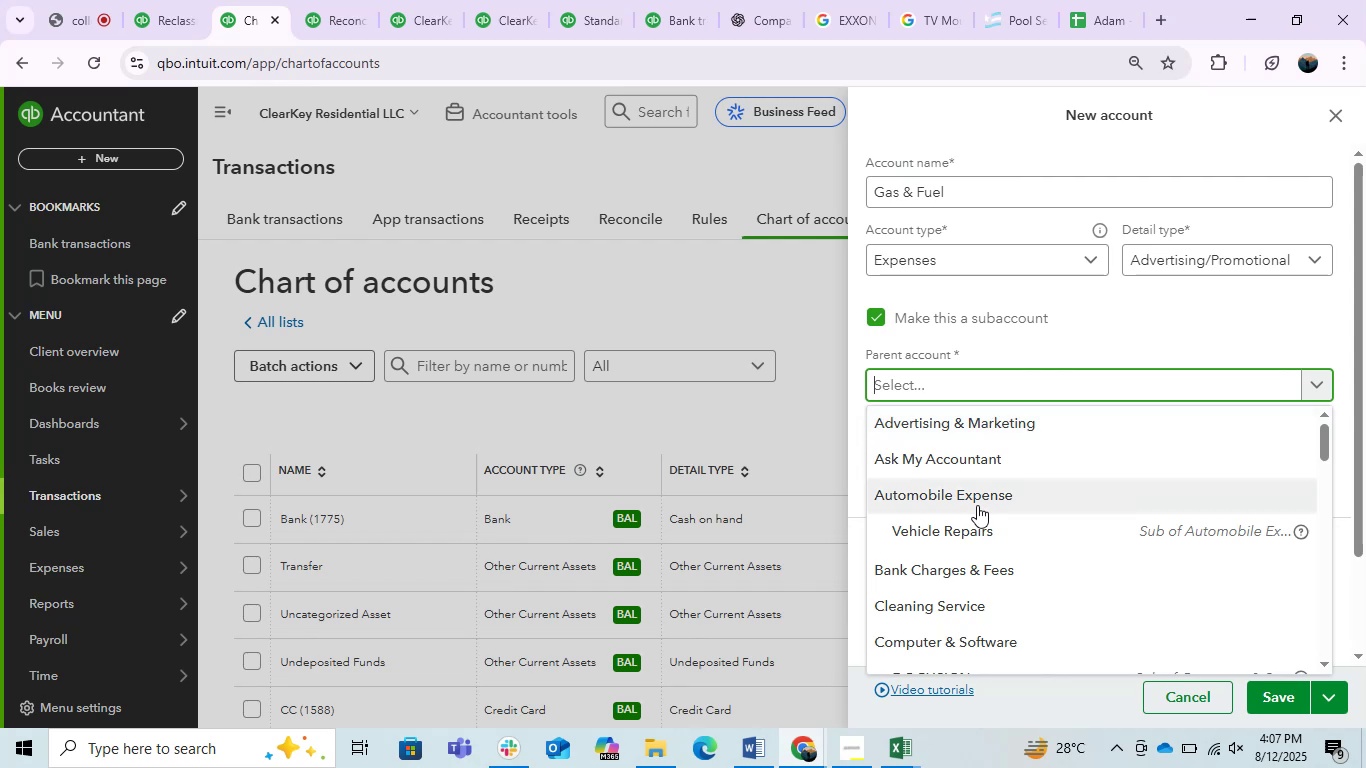 
left_click([977, 505])
 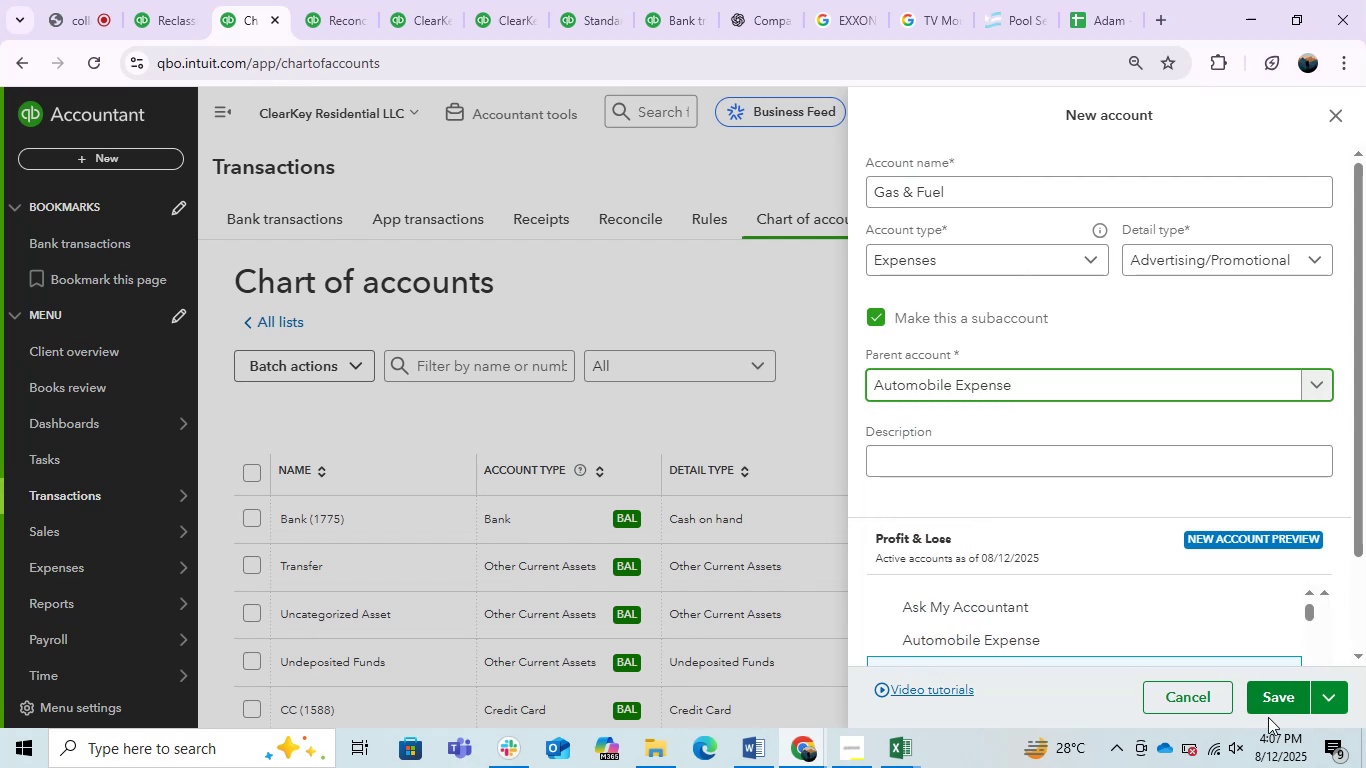 
left_click([1271, 702])
 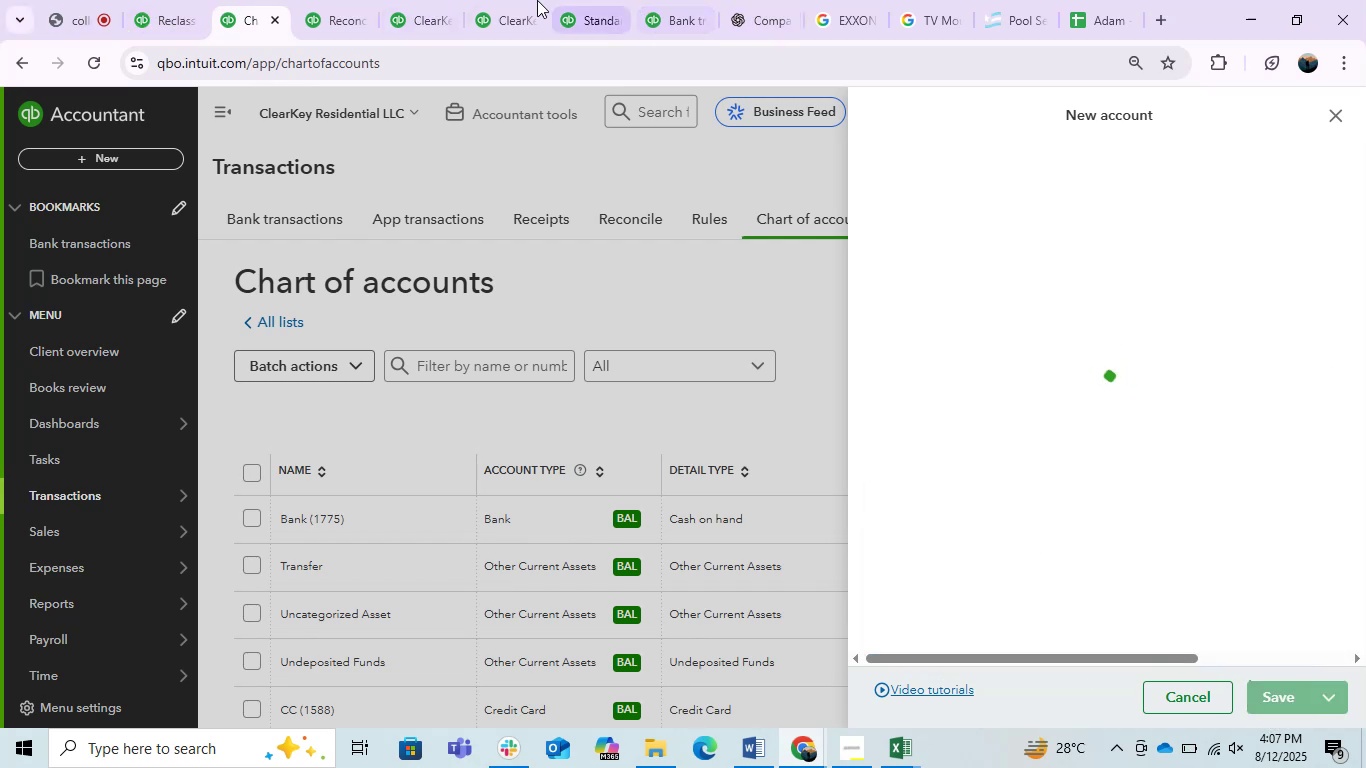 
left_click([683, 0])
 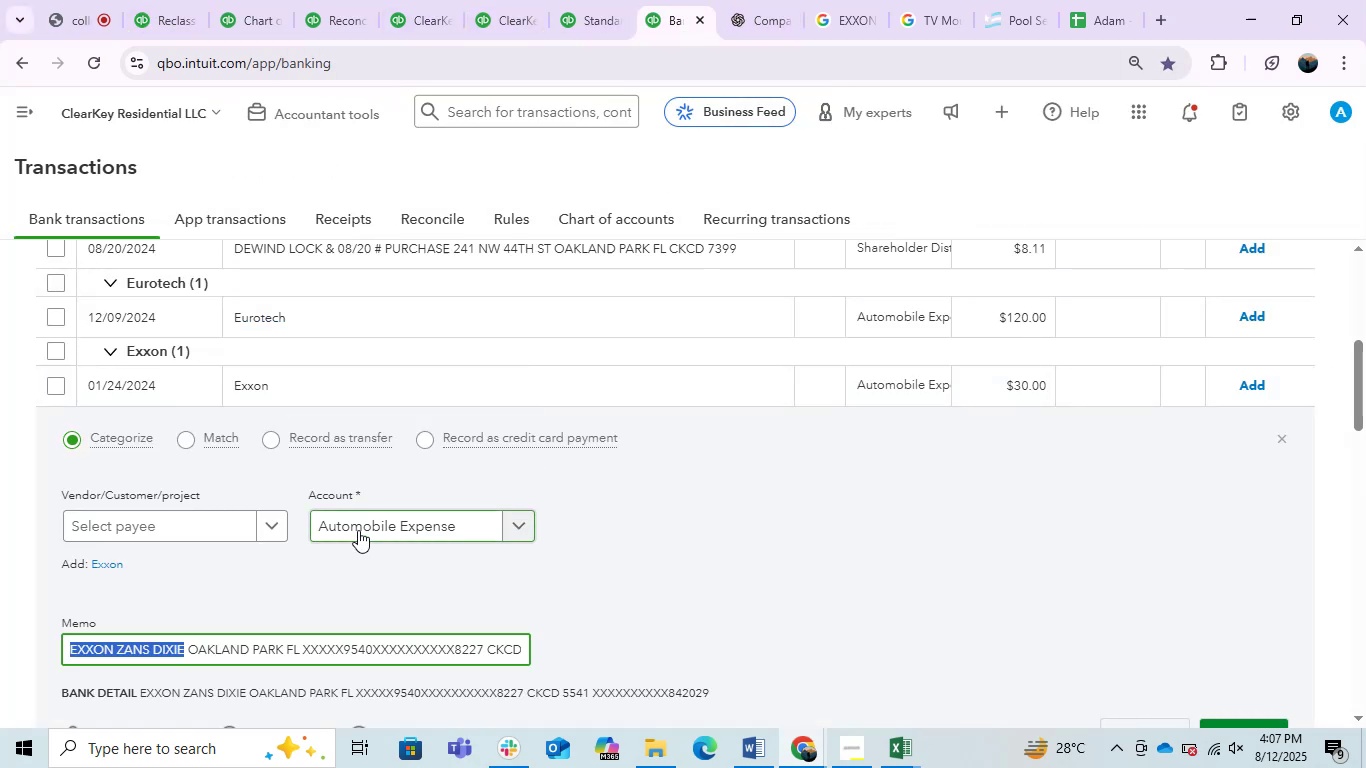 
left_click([358, 530])
 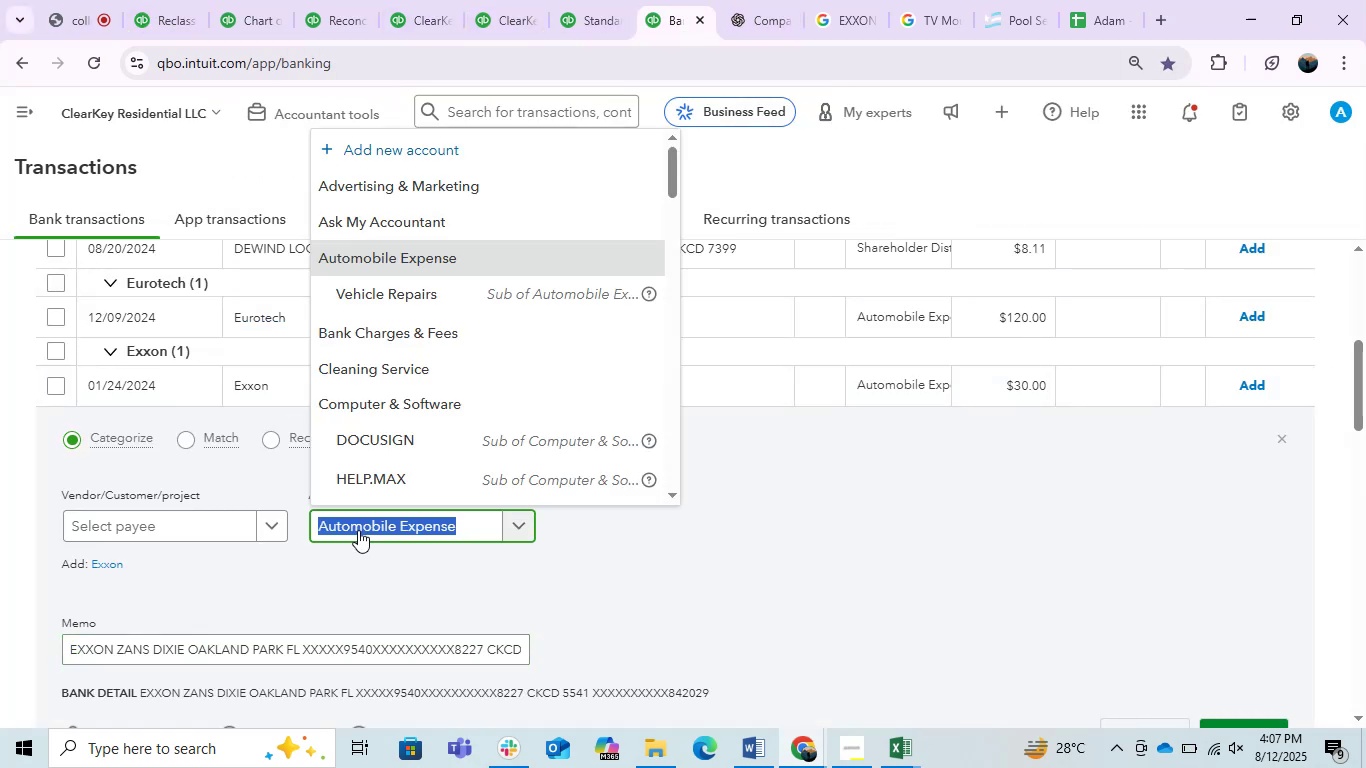 
key(Control+V)
 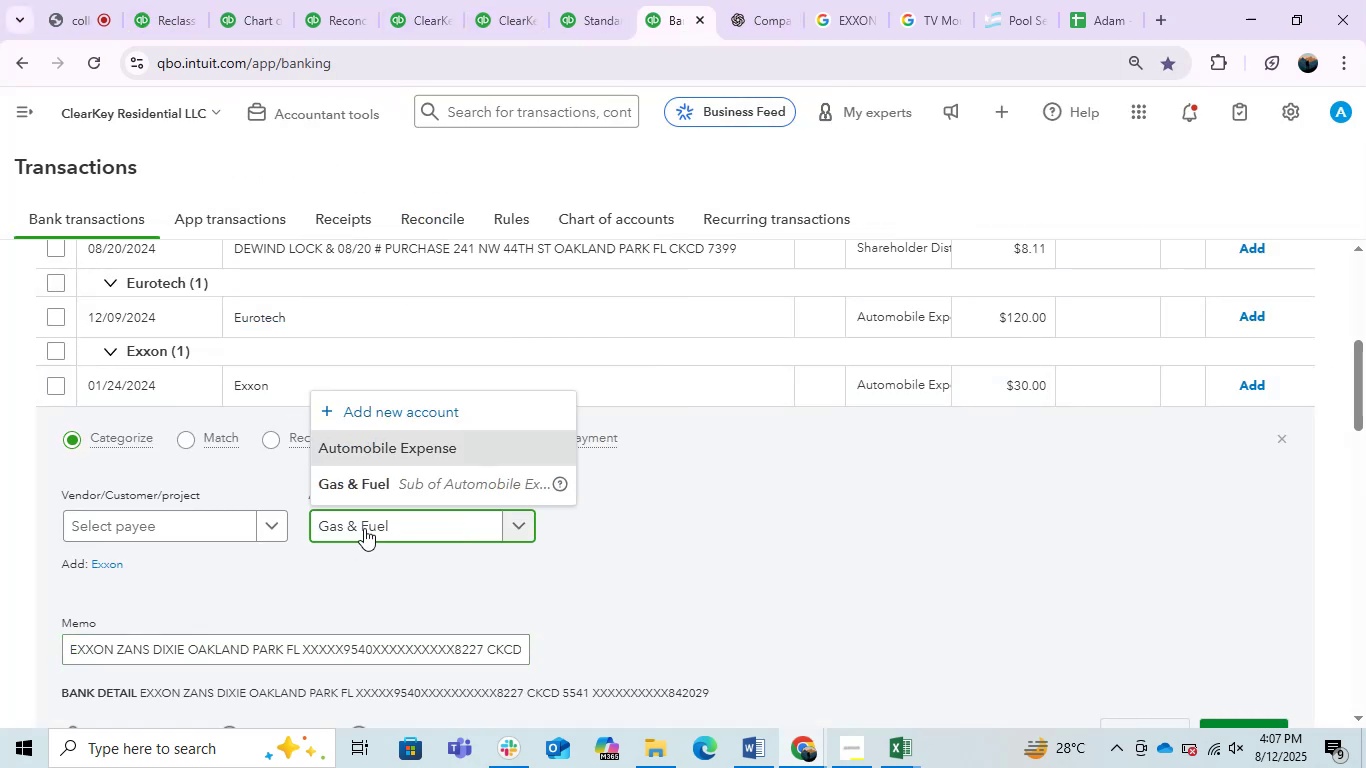 
left_click([400, 483])
 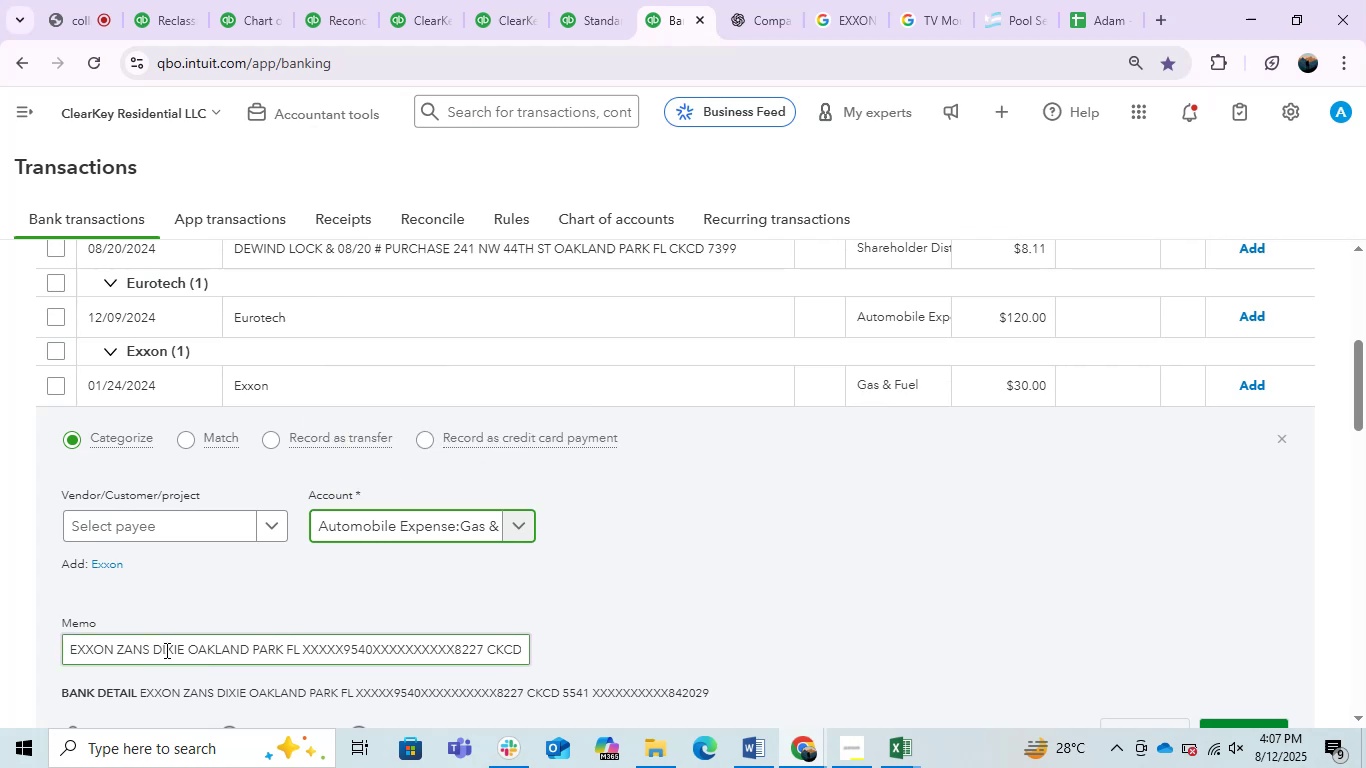 
left_click_drag(start_coordinate=[184, 649], to_coordinate=[69, 657])
 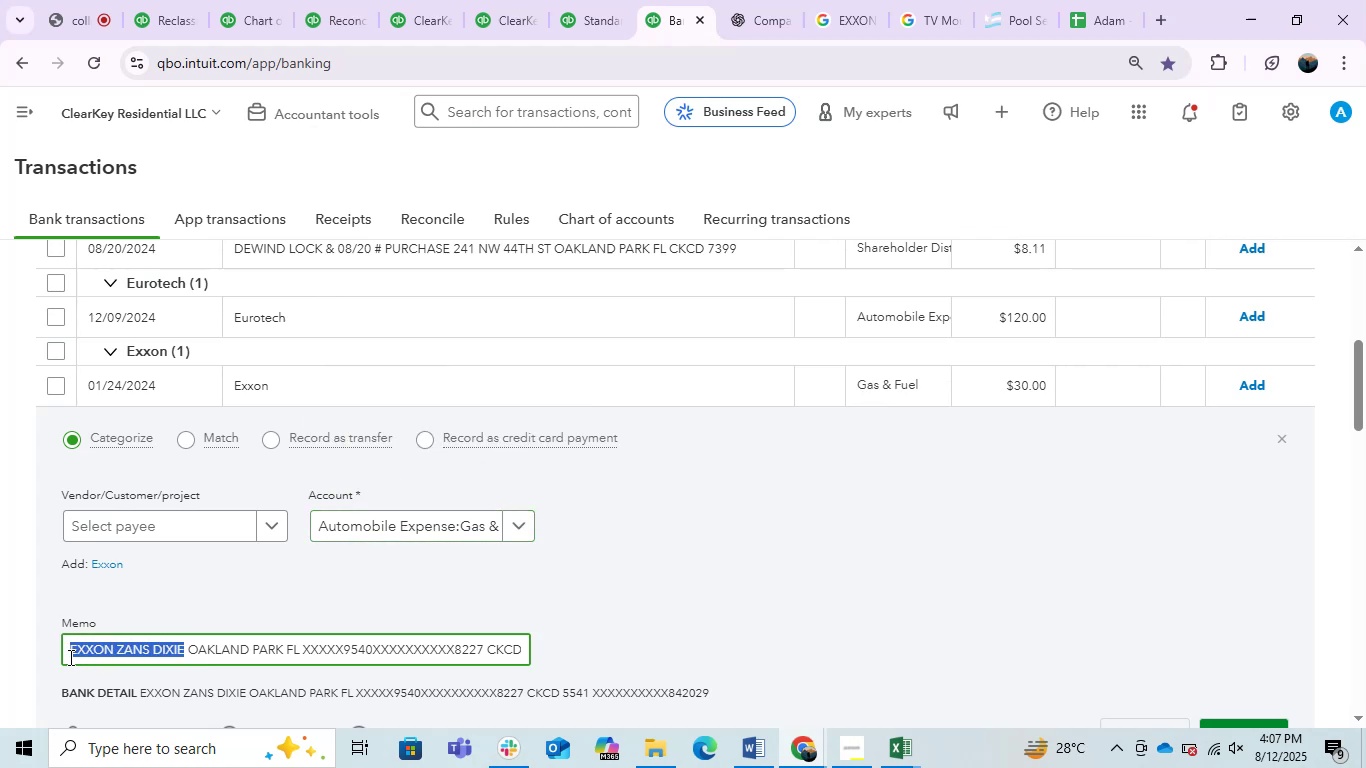 
hold_key(key=V, duration=0.39)
 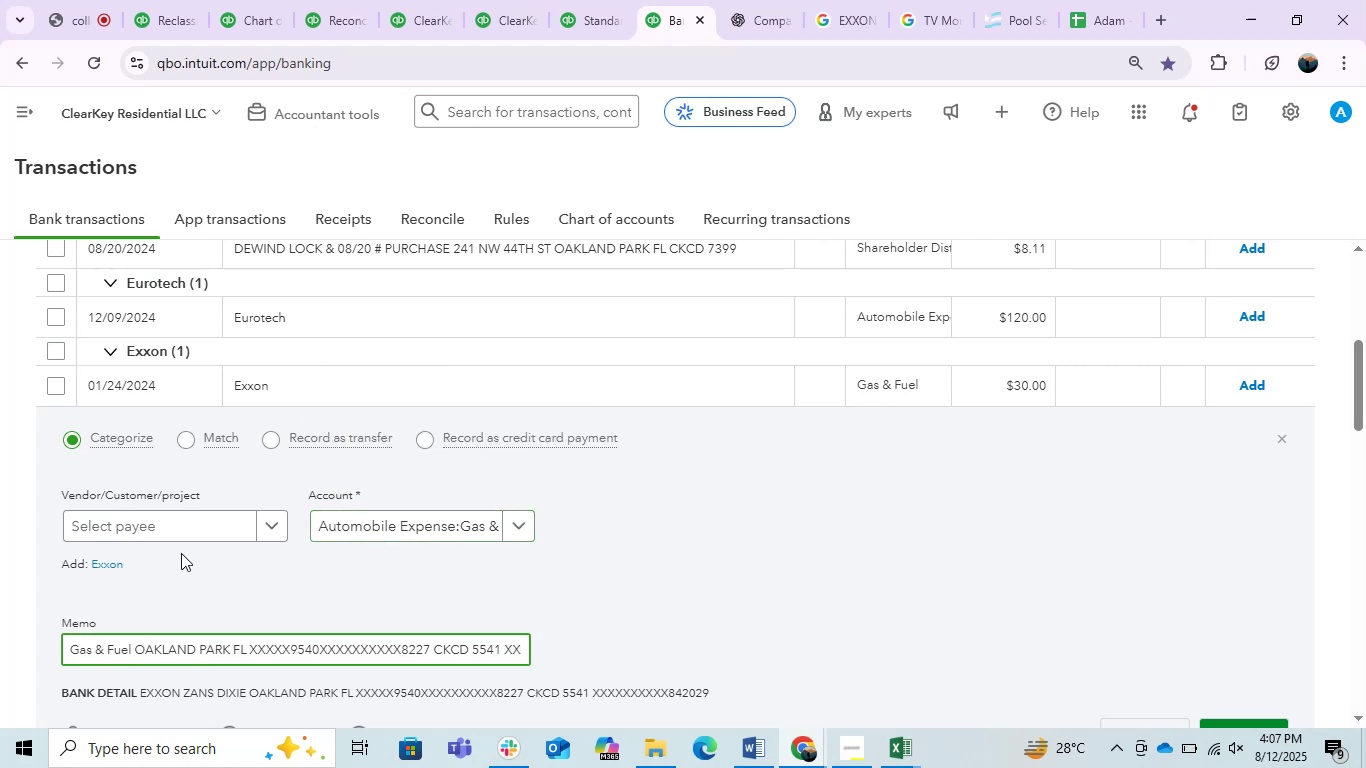 
key(Control+Z)
 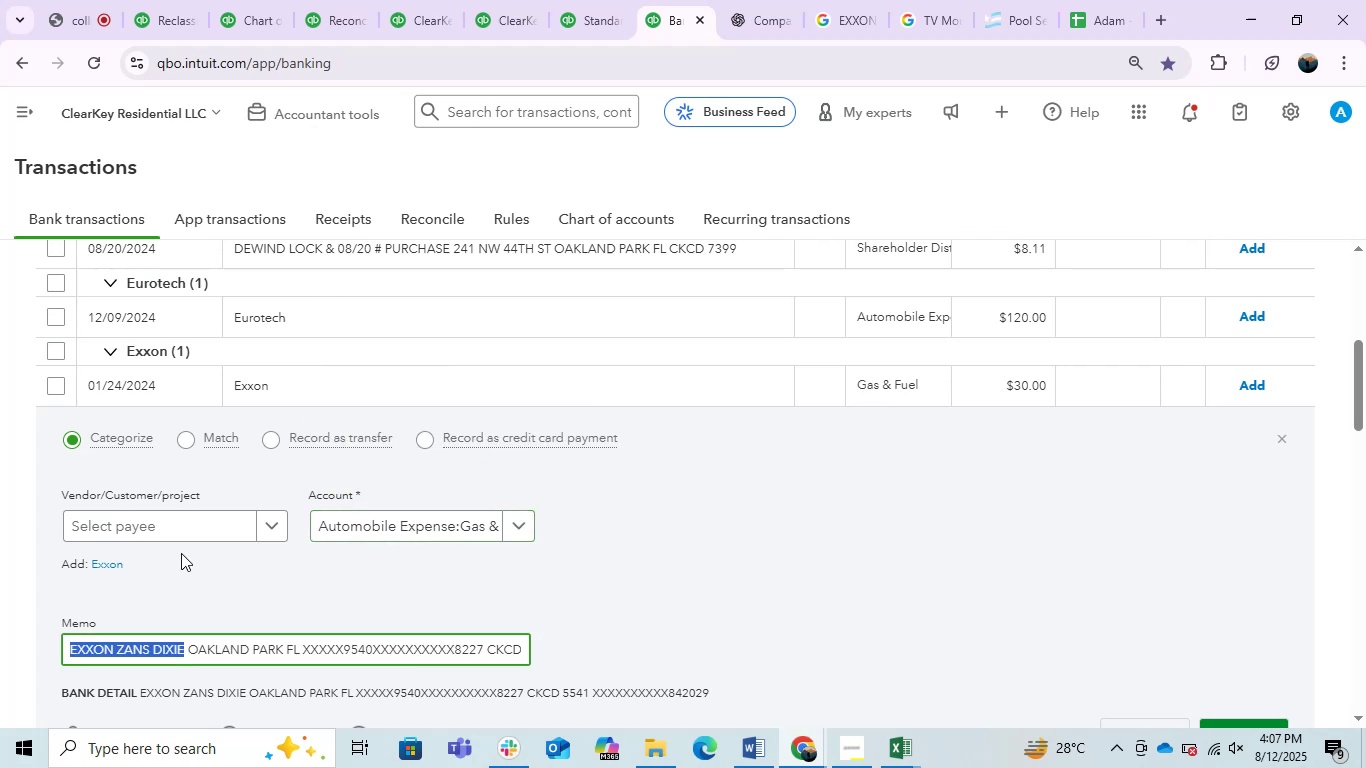 
key(Control+C)
 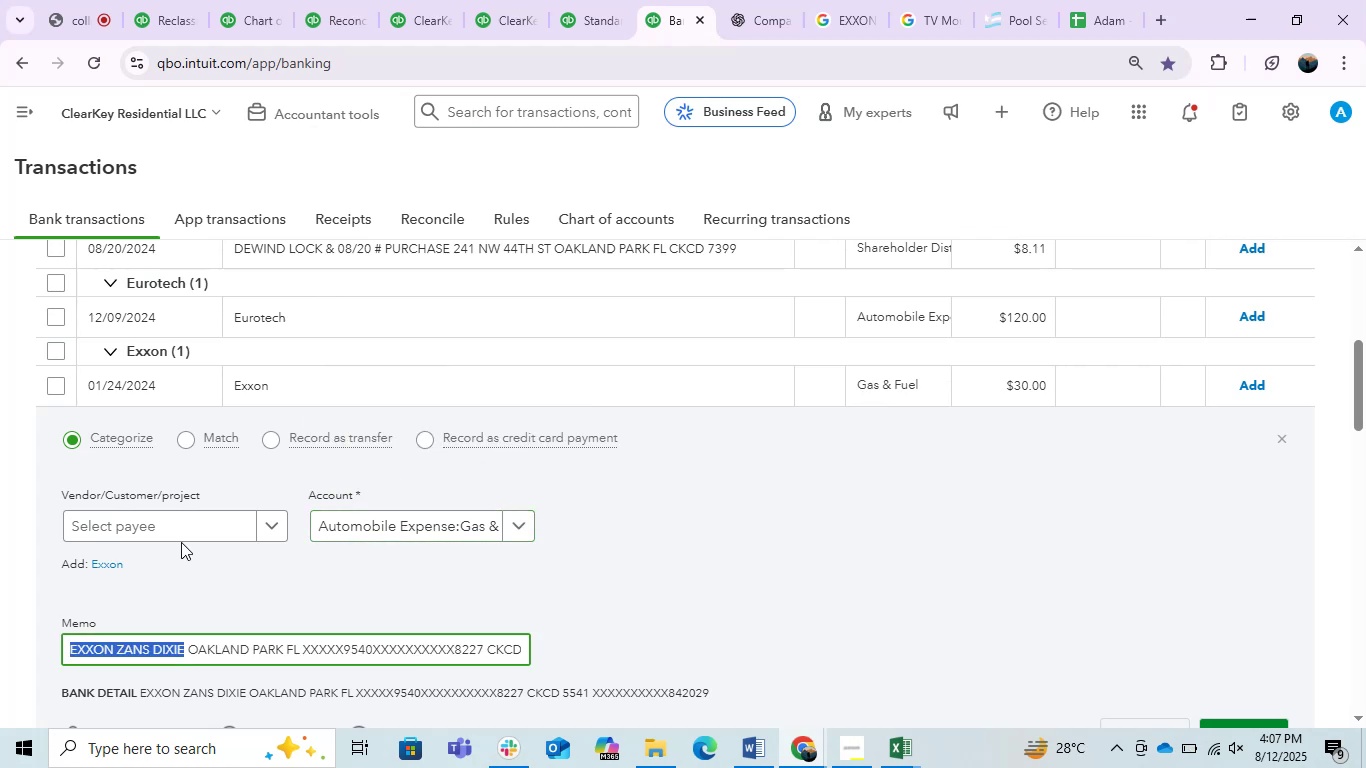 
key(Control+ControlLeft)
 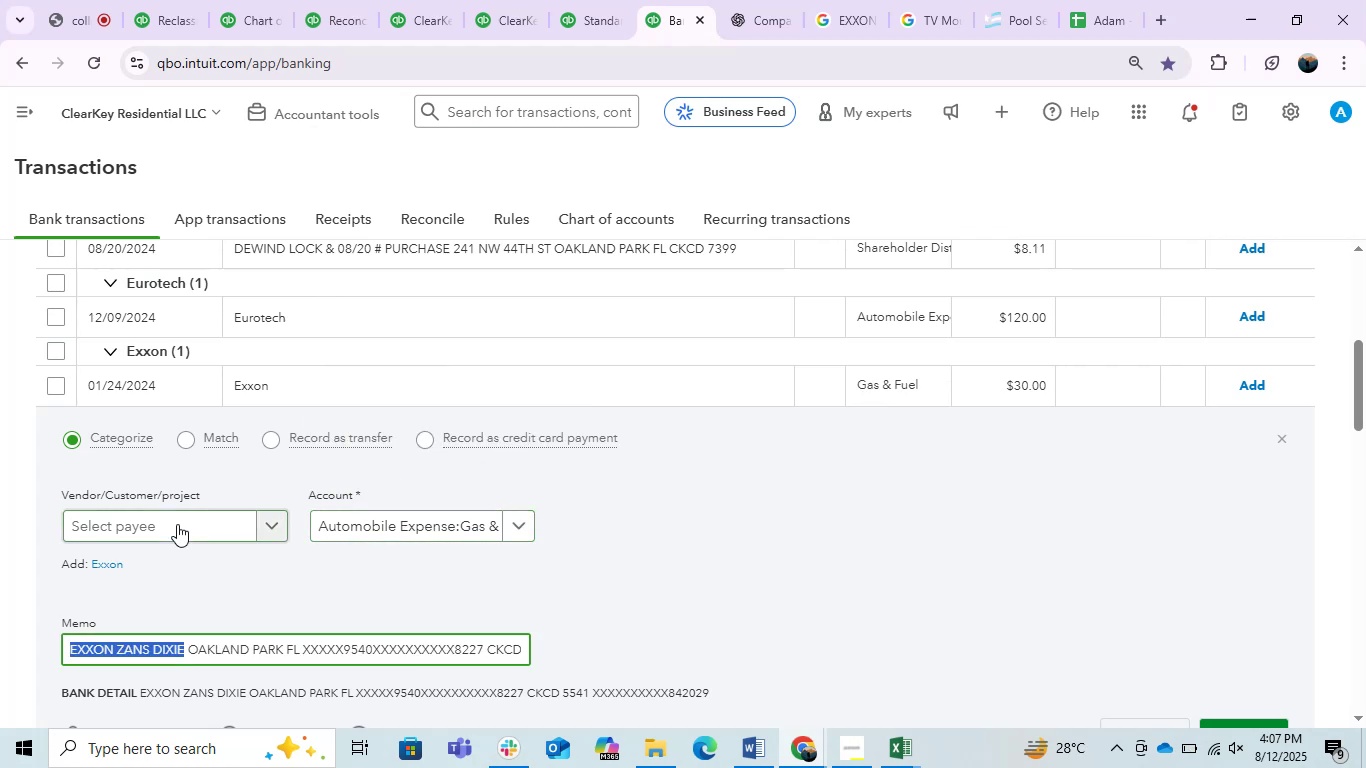 
left_click([177, 524])
 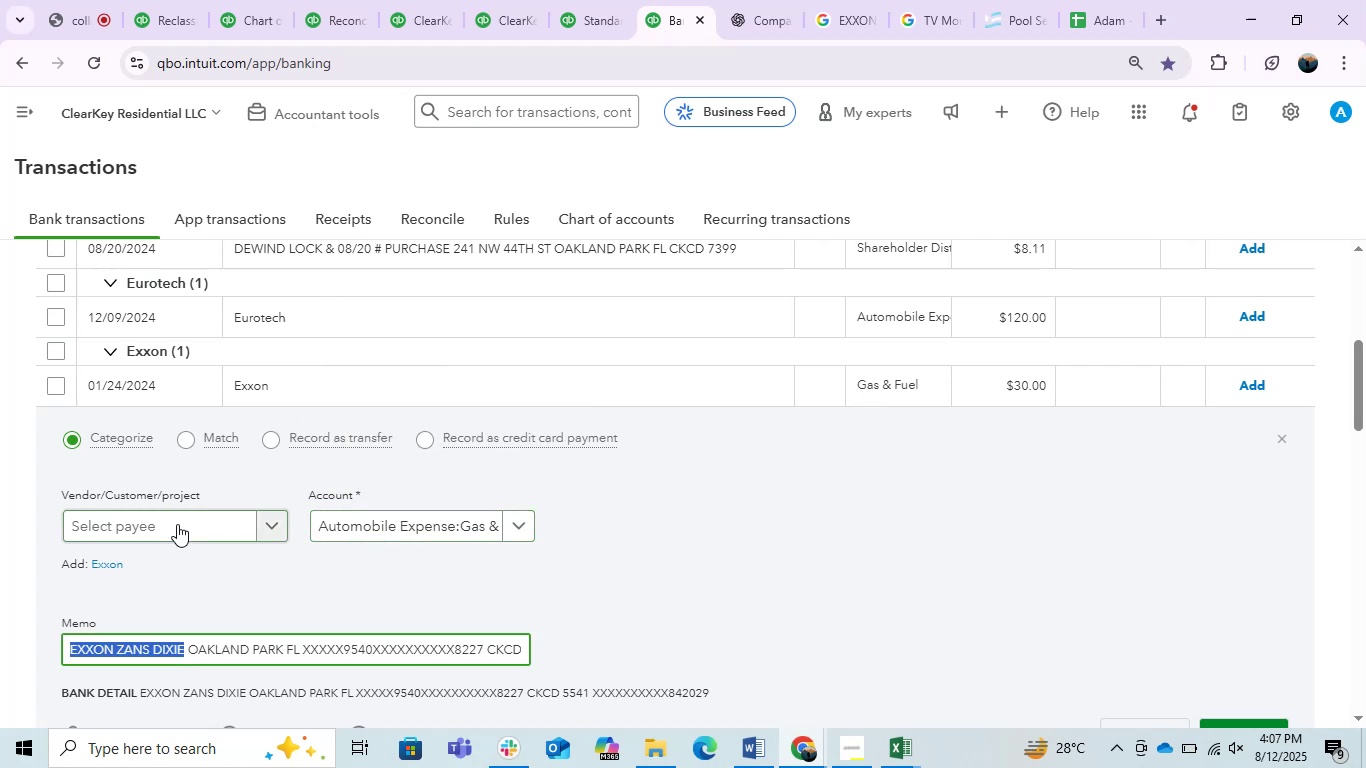 
key(Control+V)
 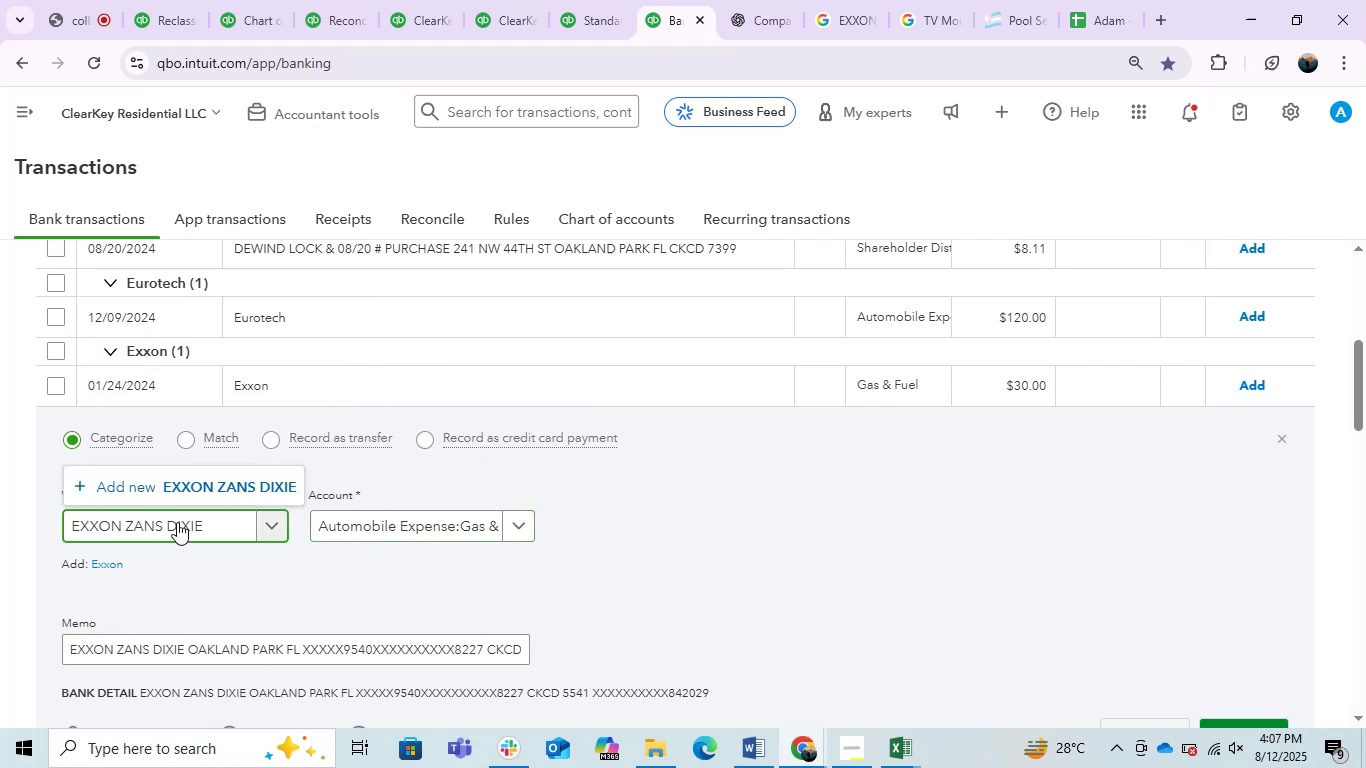 
left_click([211, 492])
 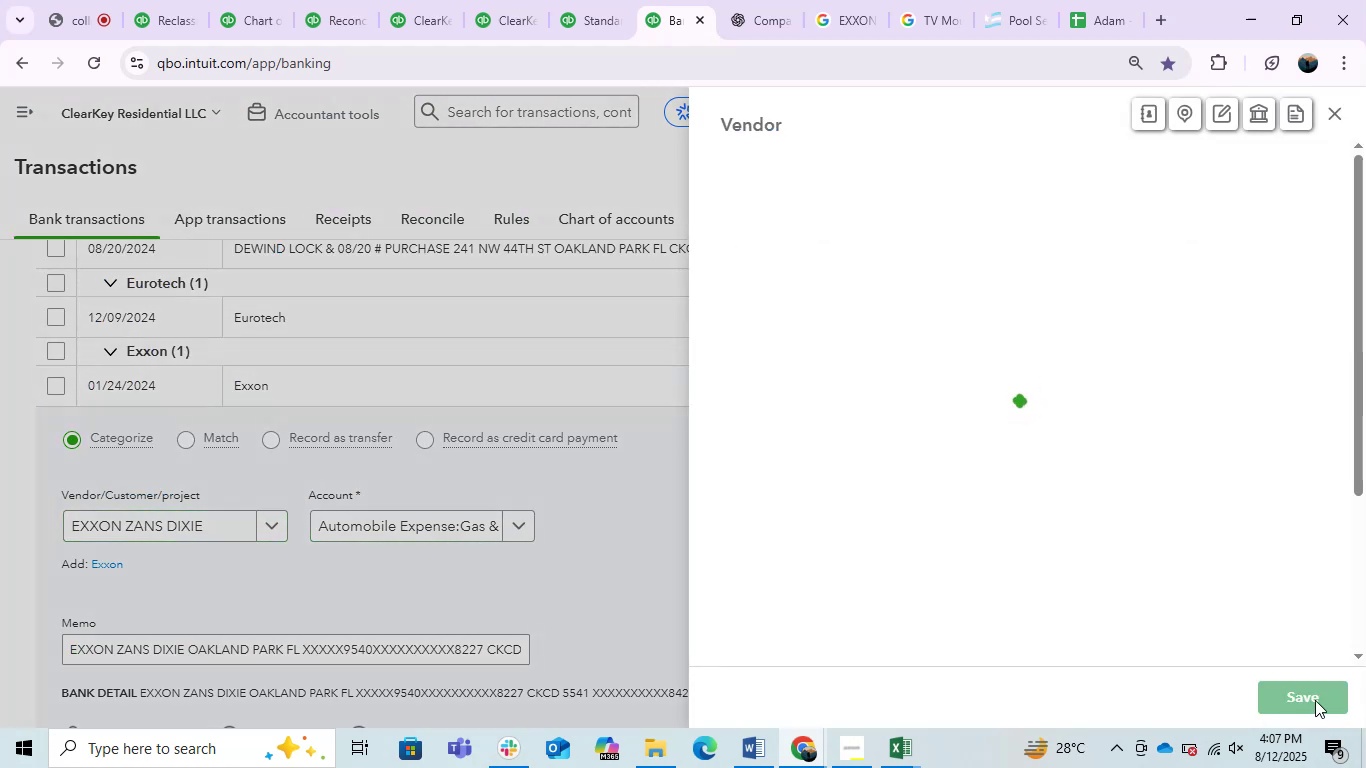 
left_click([1315, 700])
 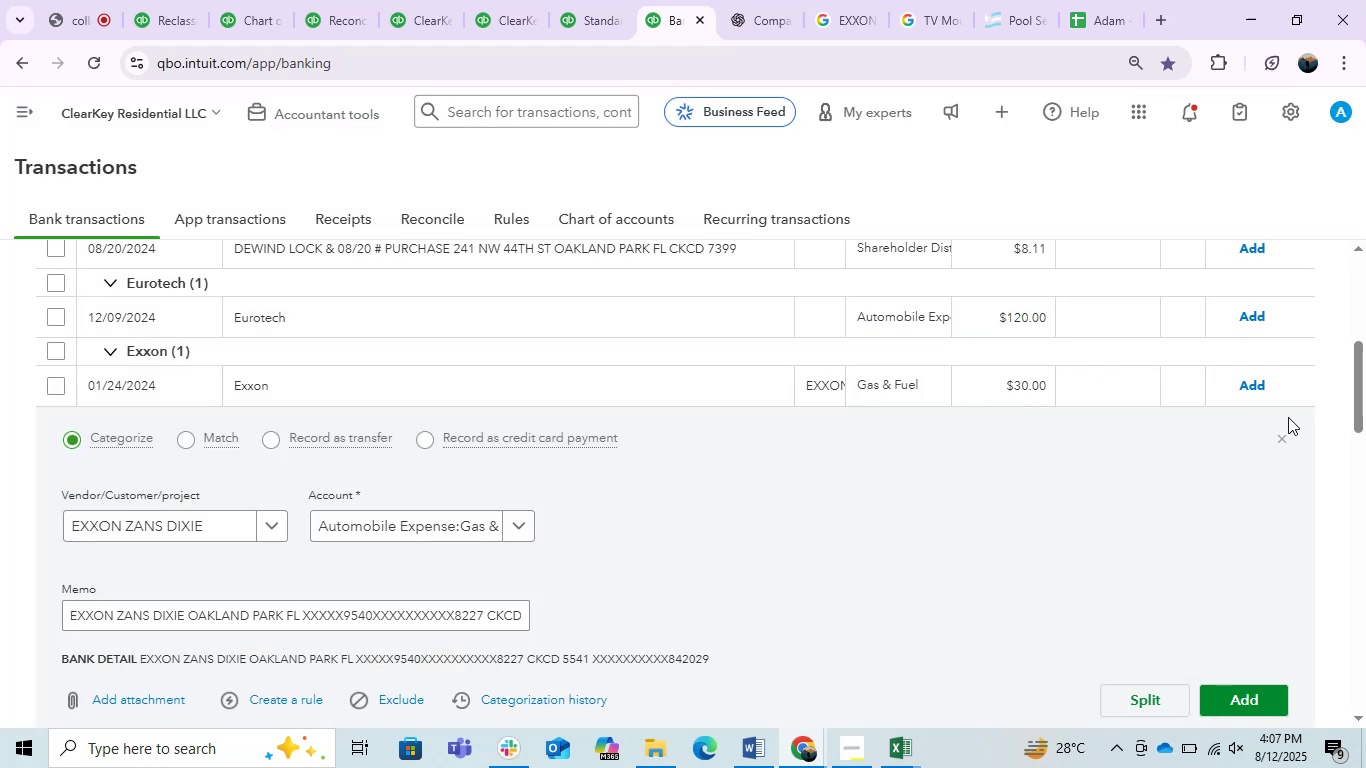 
left_click([1256, 379])
 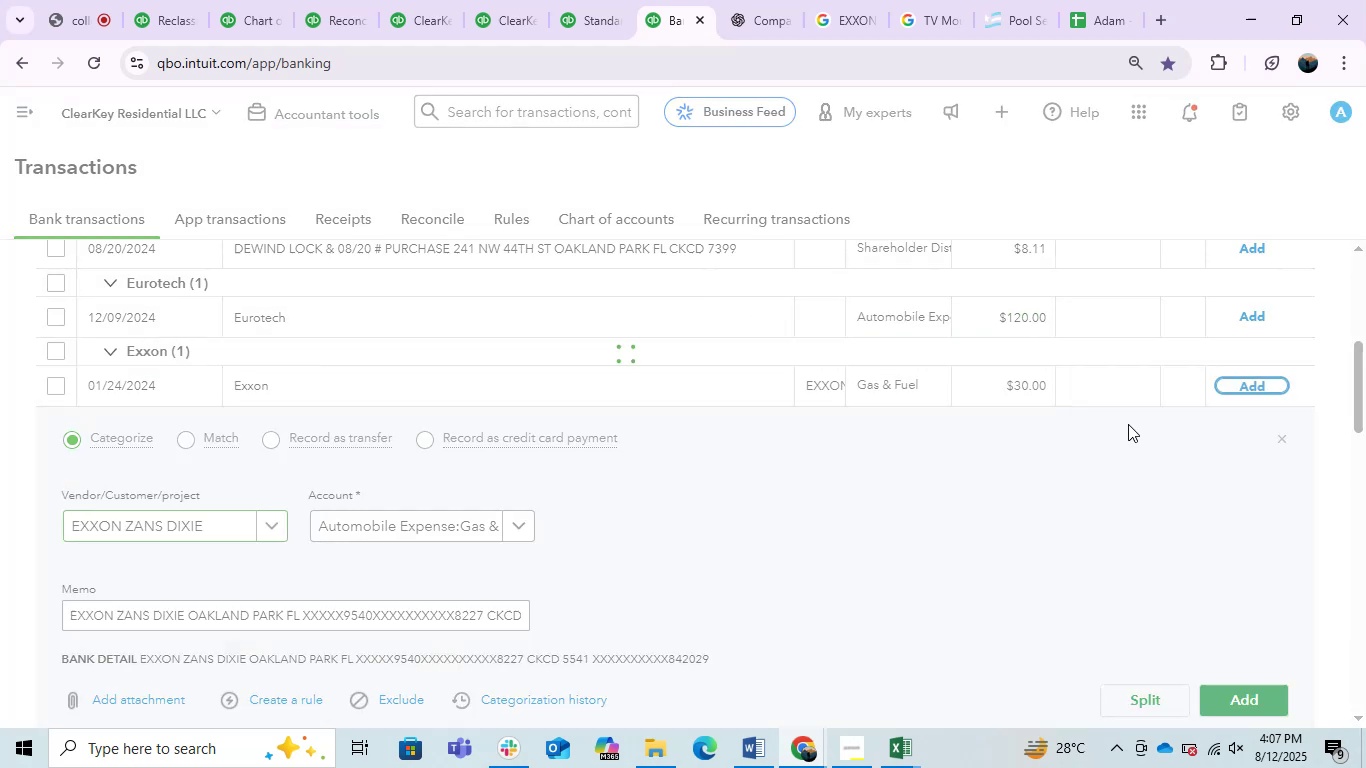 
mouse_move([642, 509])
 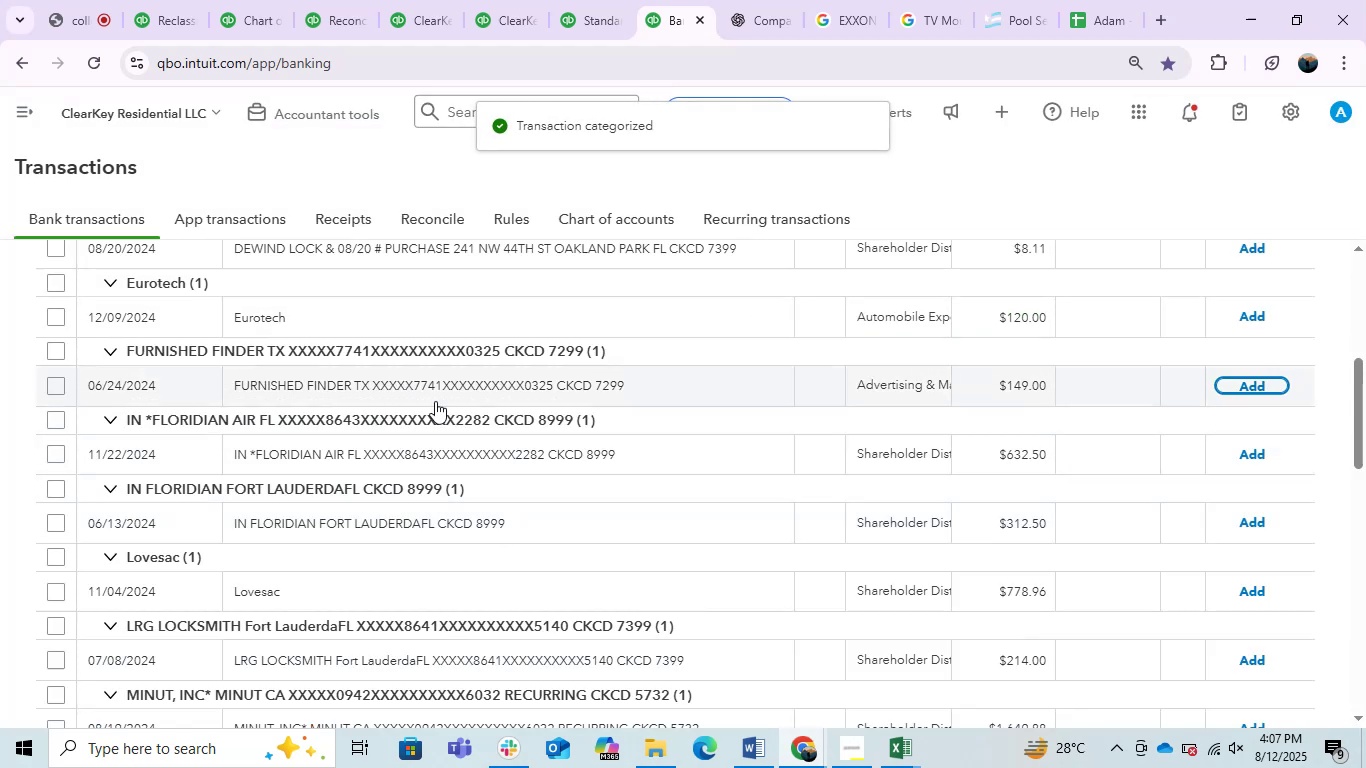 
left_click([415, 380])
 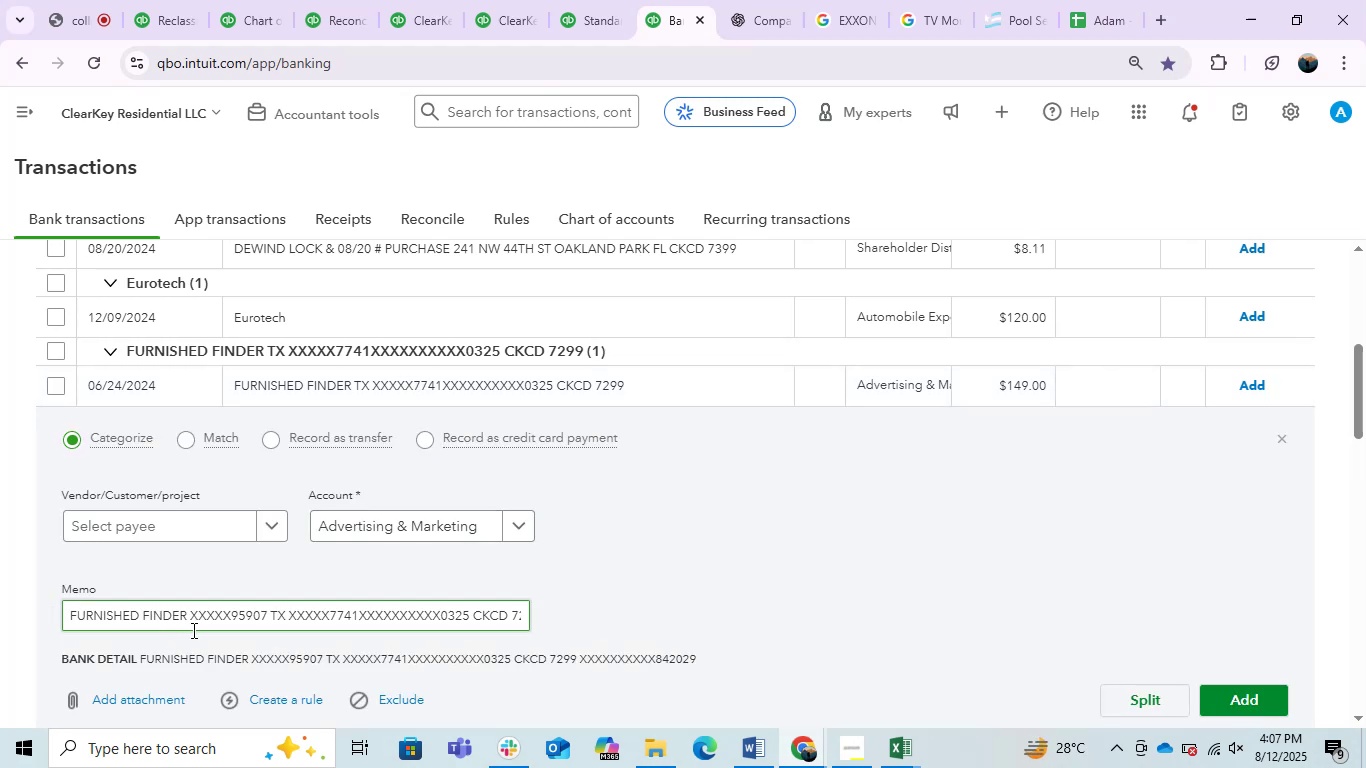 
left_click_drag(start_coordinate=[185, 618], to_coordinate=[4, 589])
 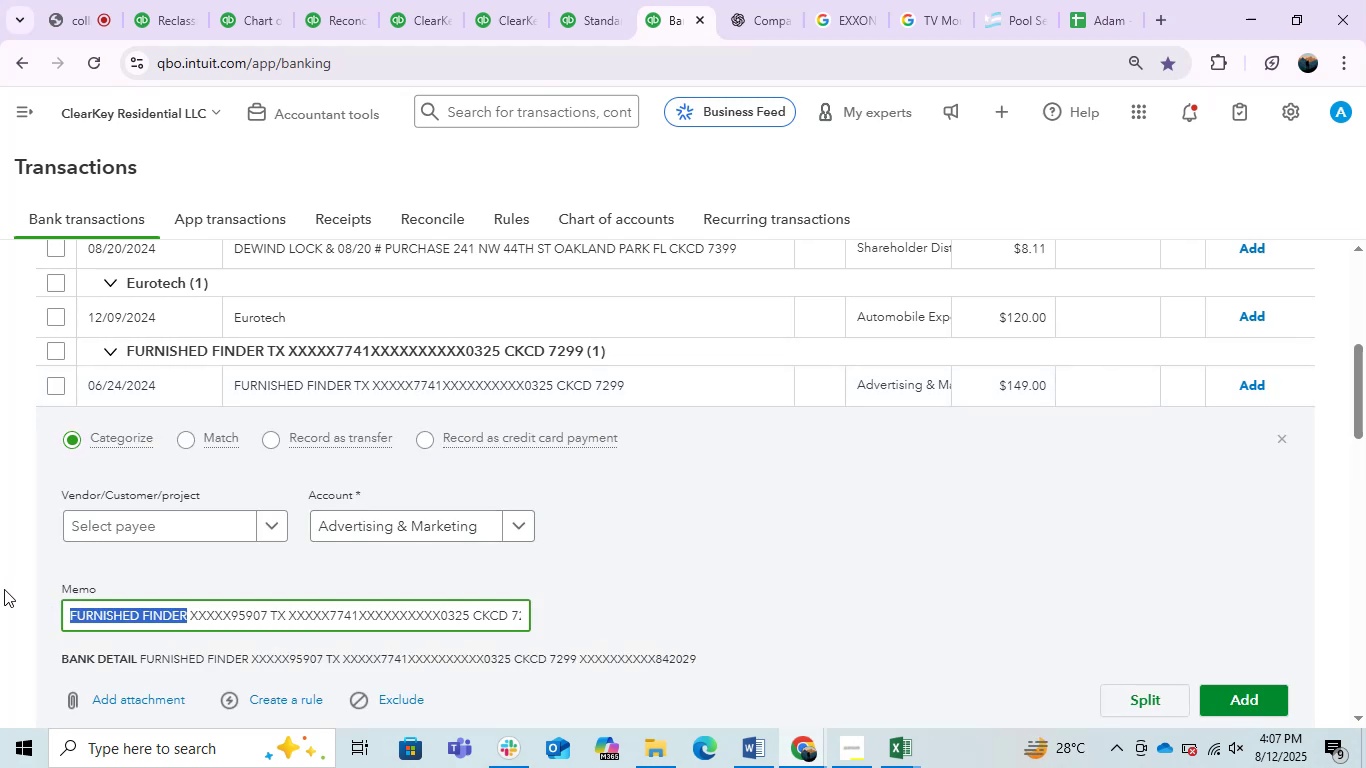 
key(Control+C)
 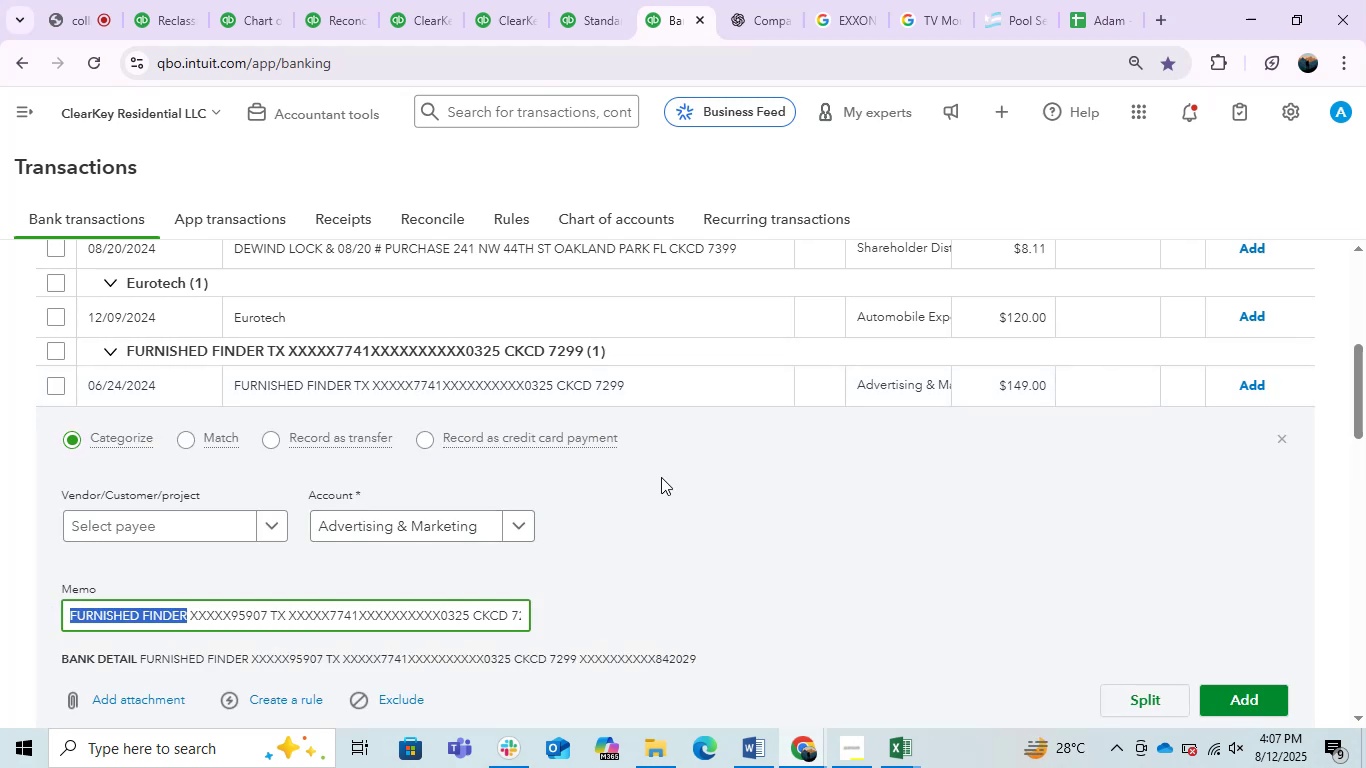 
key(Control+C)
 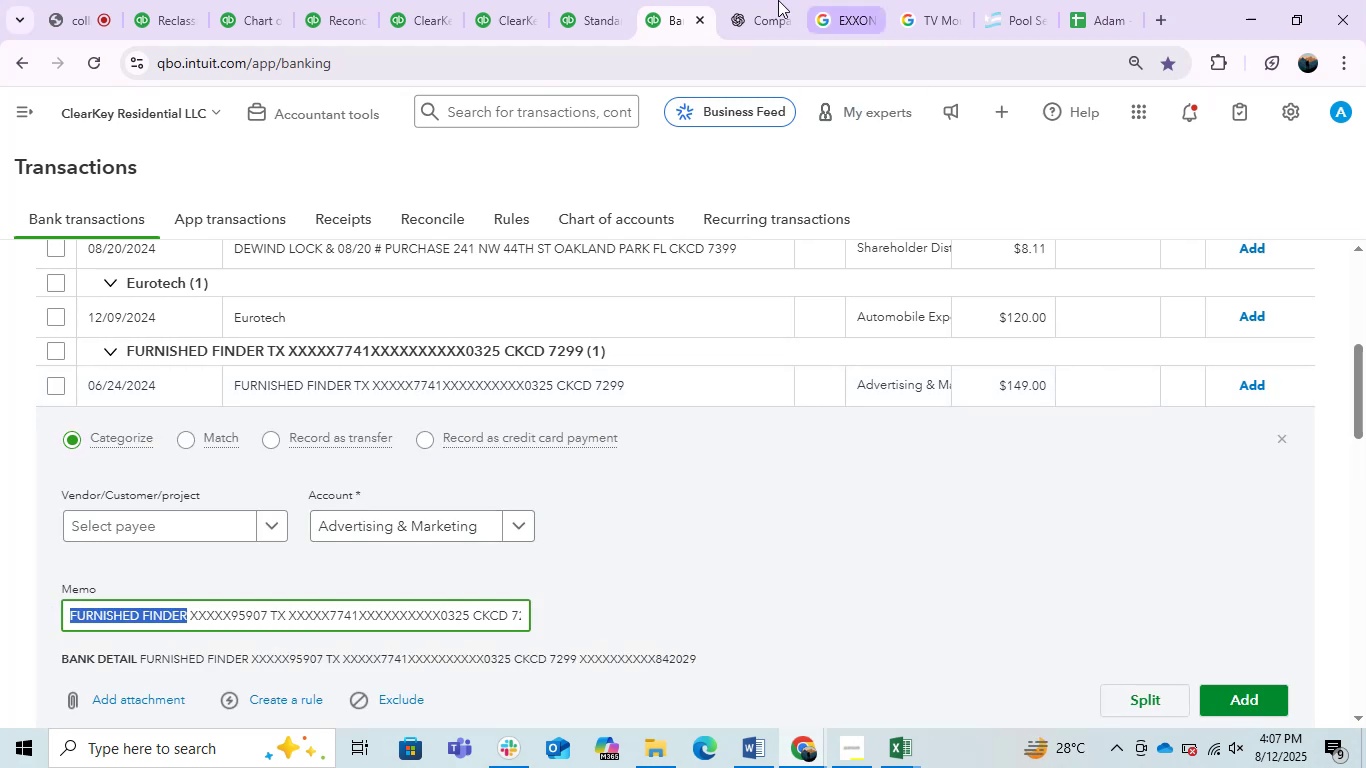 
left_click([770, 0])
 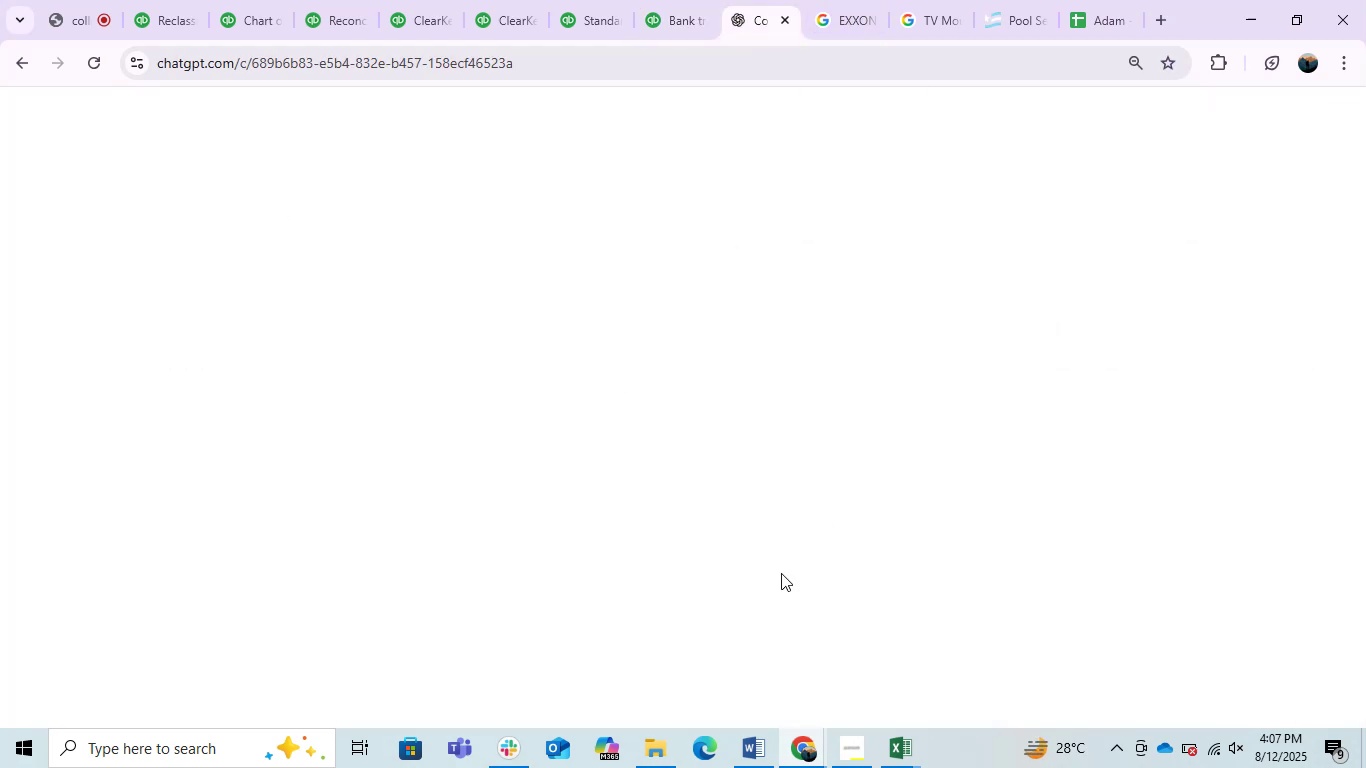 
key(Control+ControlLeft)
 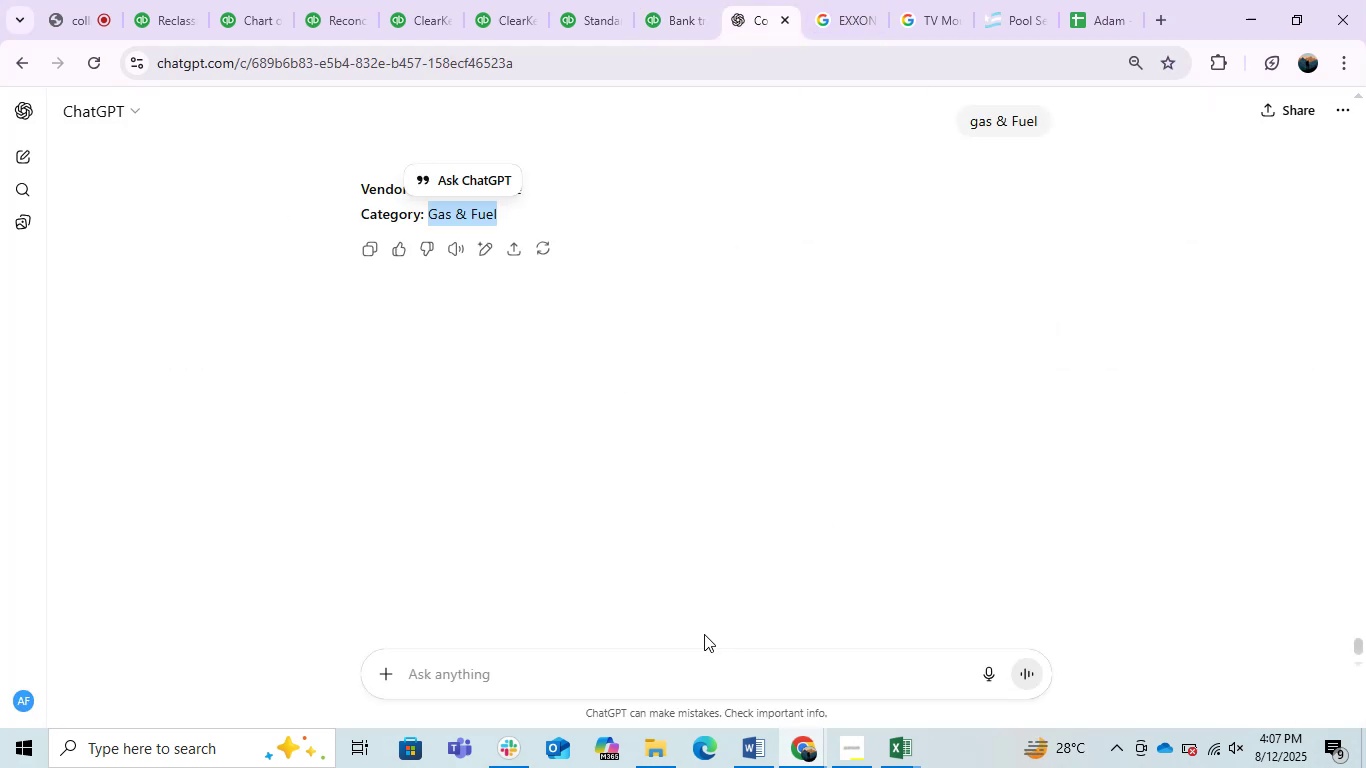 
key(Control+ControlLeft)
 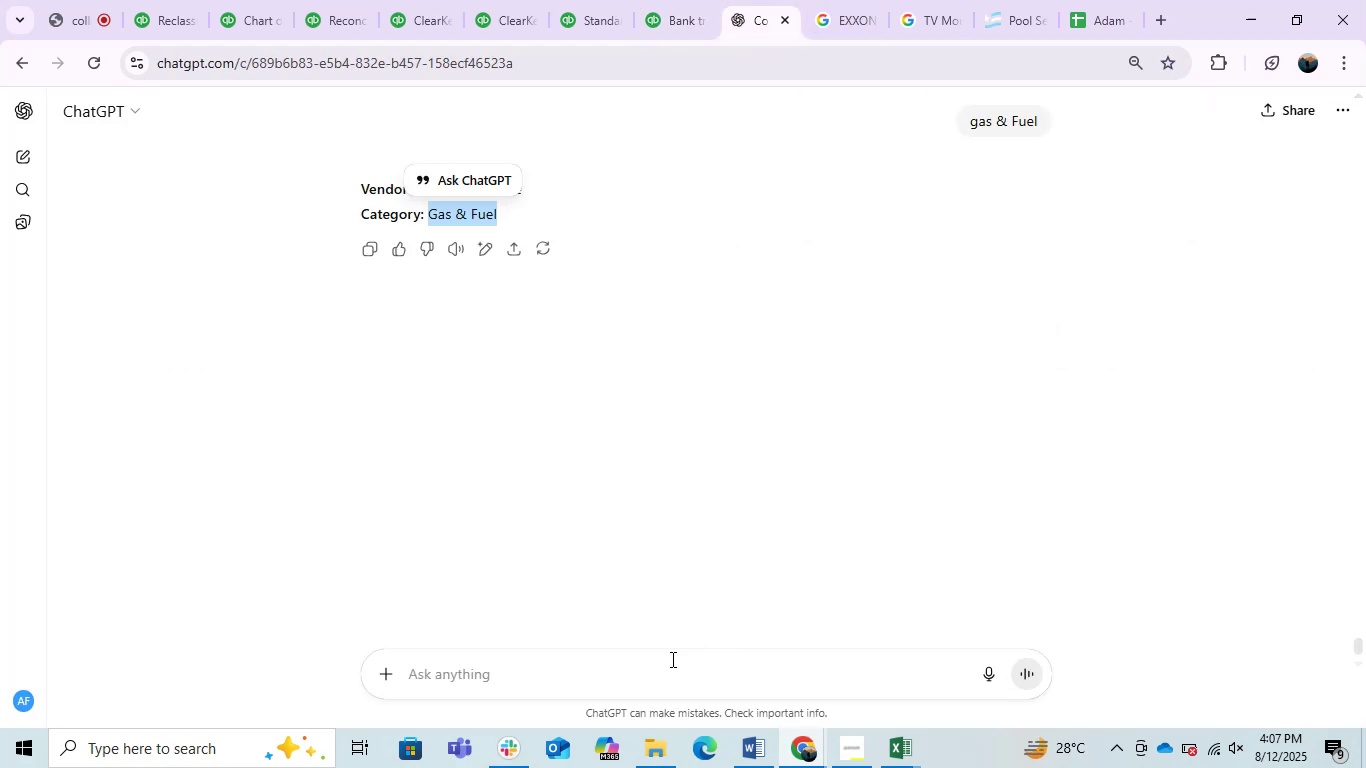 
key(Control+V)
 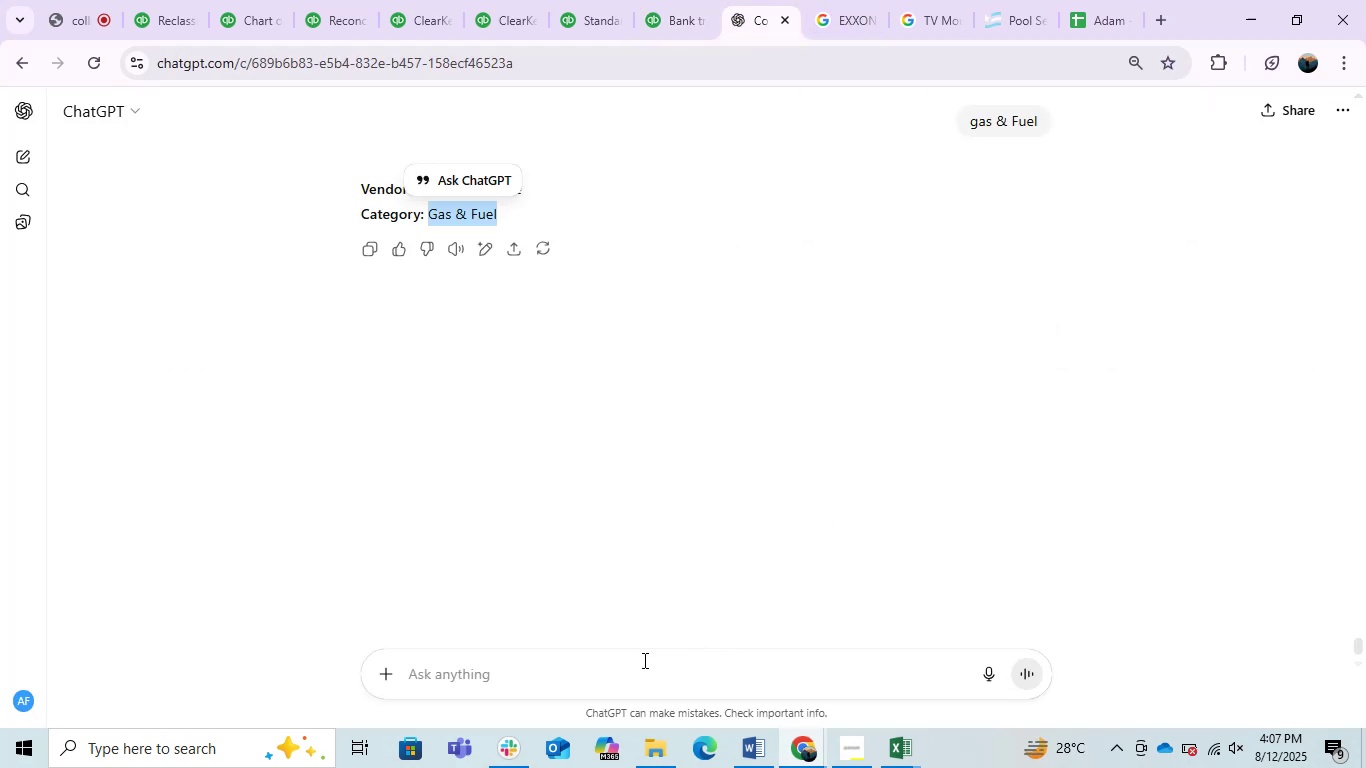 
left_click([638, 661])
 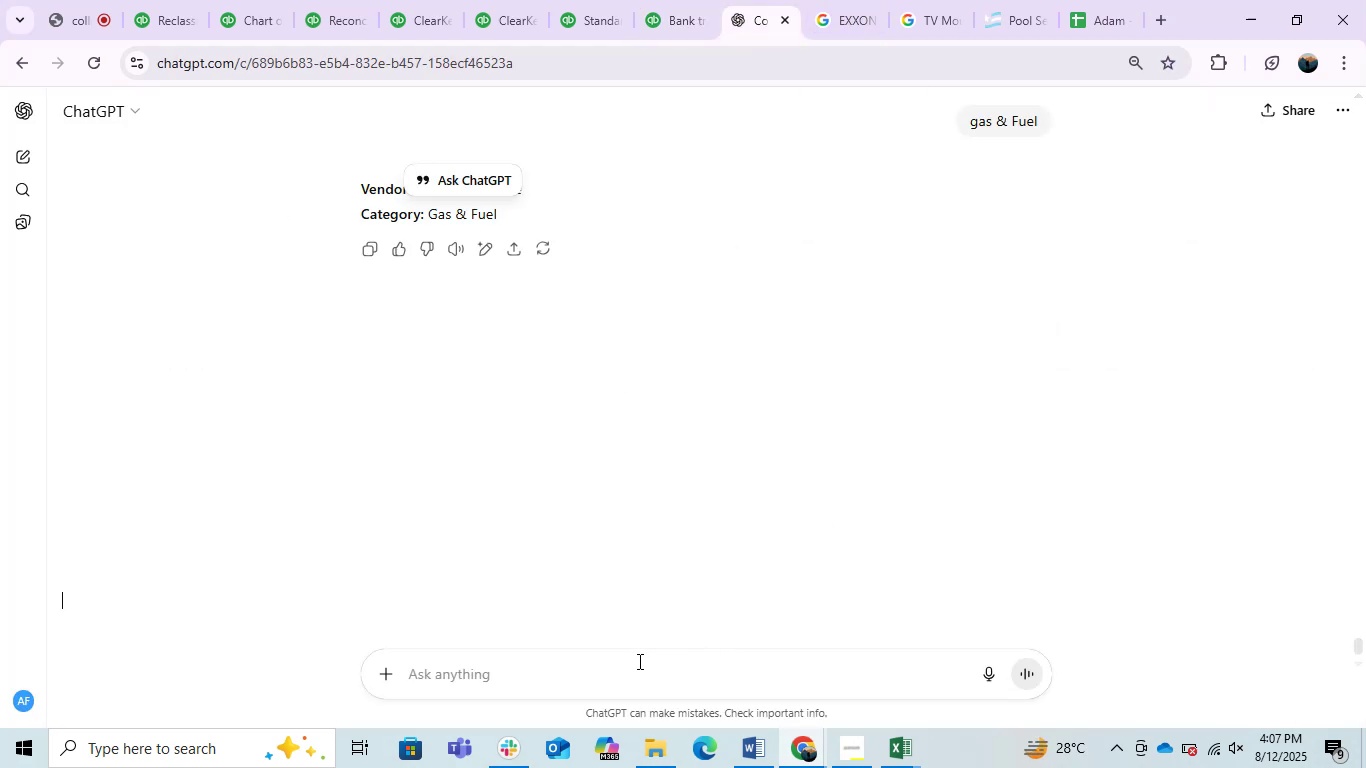 
key(Control+ControlLeft)
 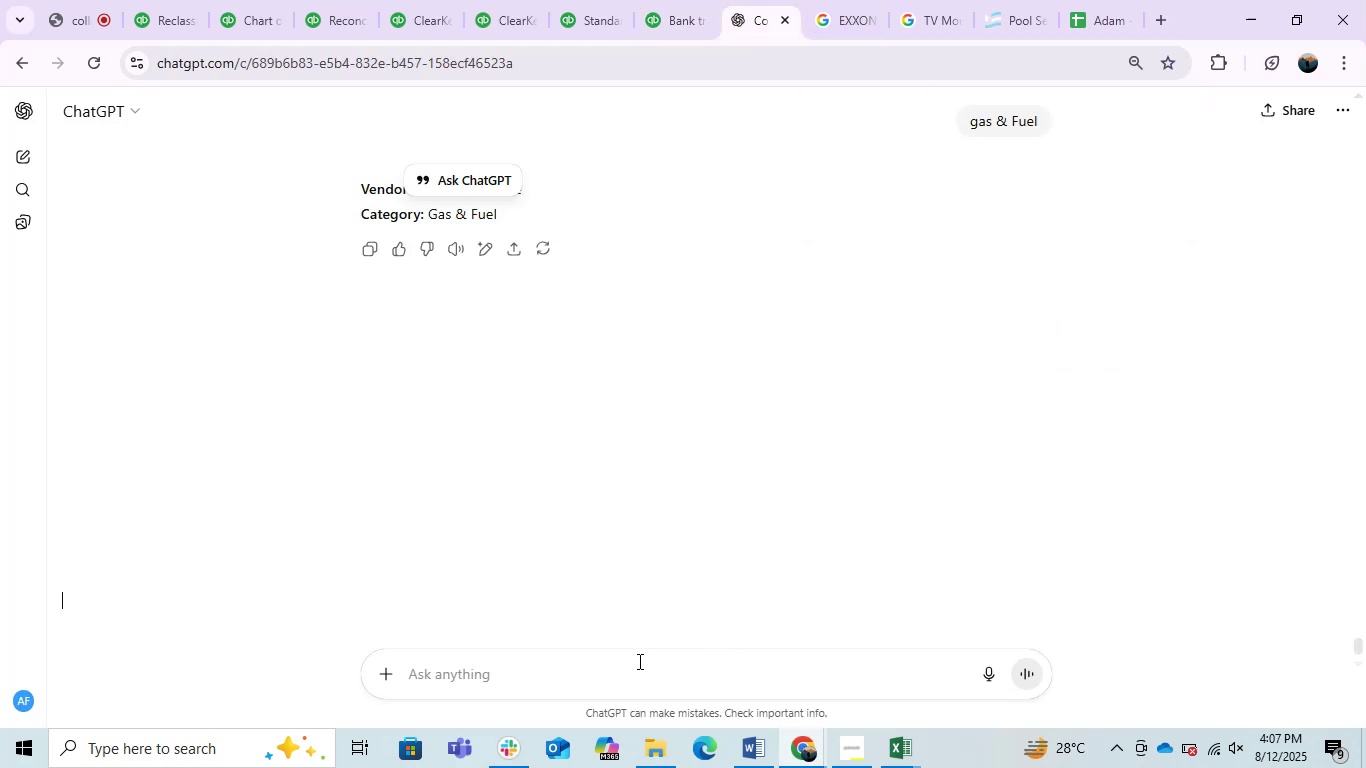 
key(Control+V)
 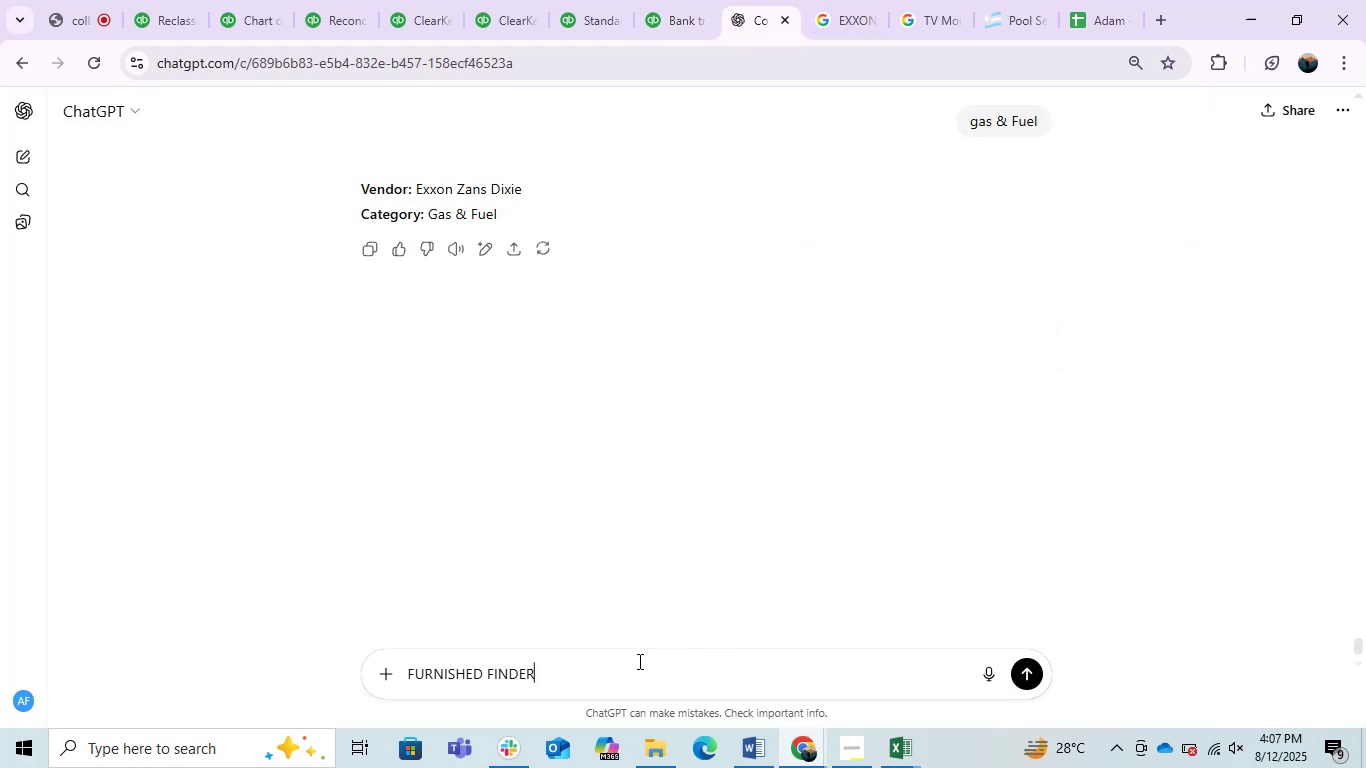 
key(Enter)
 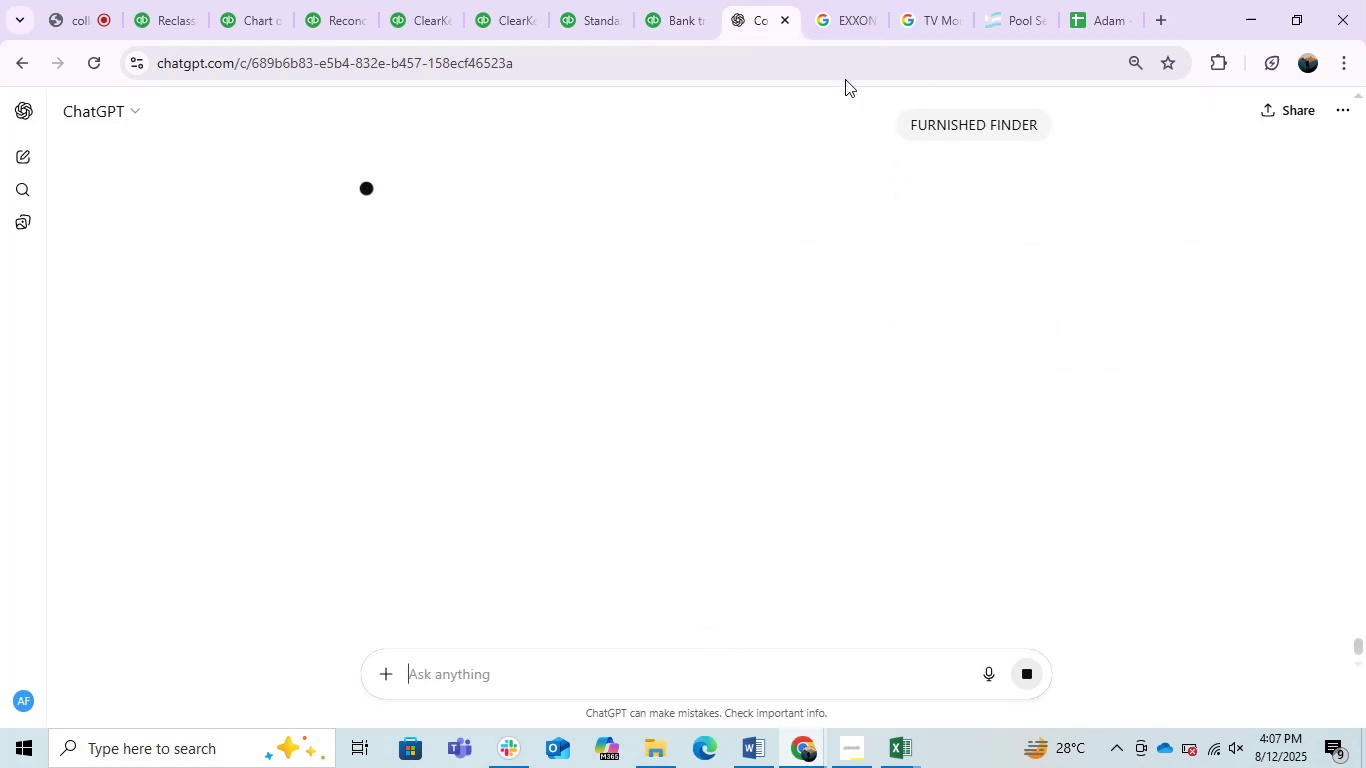 
double_click([849, 66])
 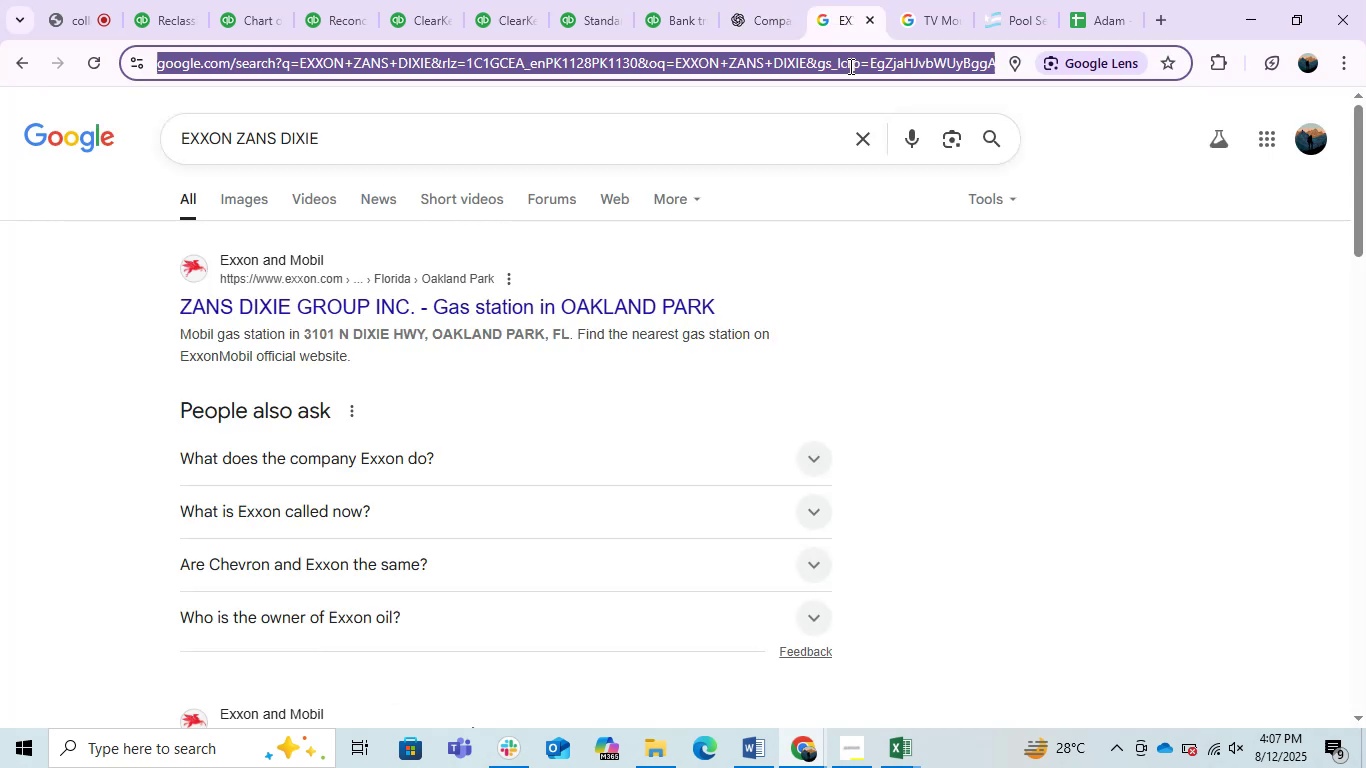 
key(Control+ControlLeft)
 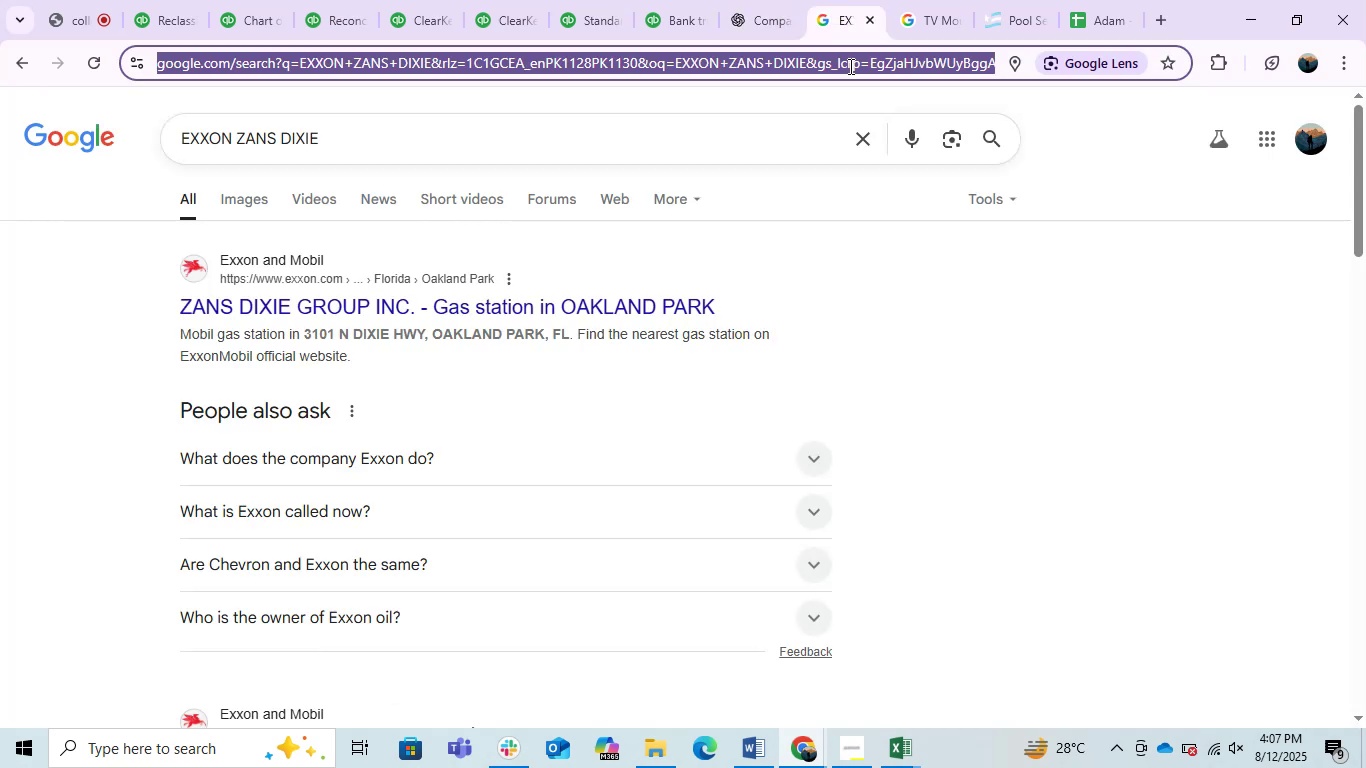 
key(Control+V)
 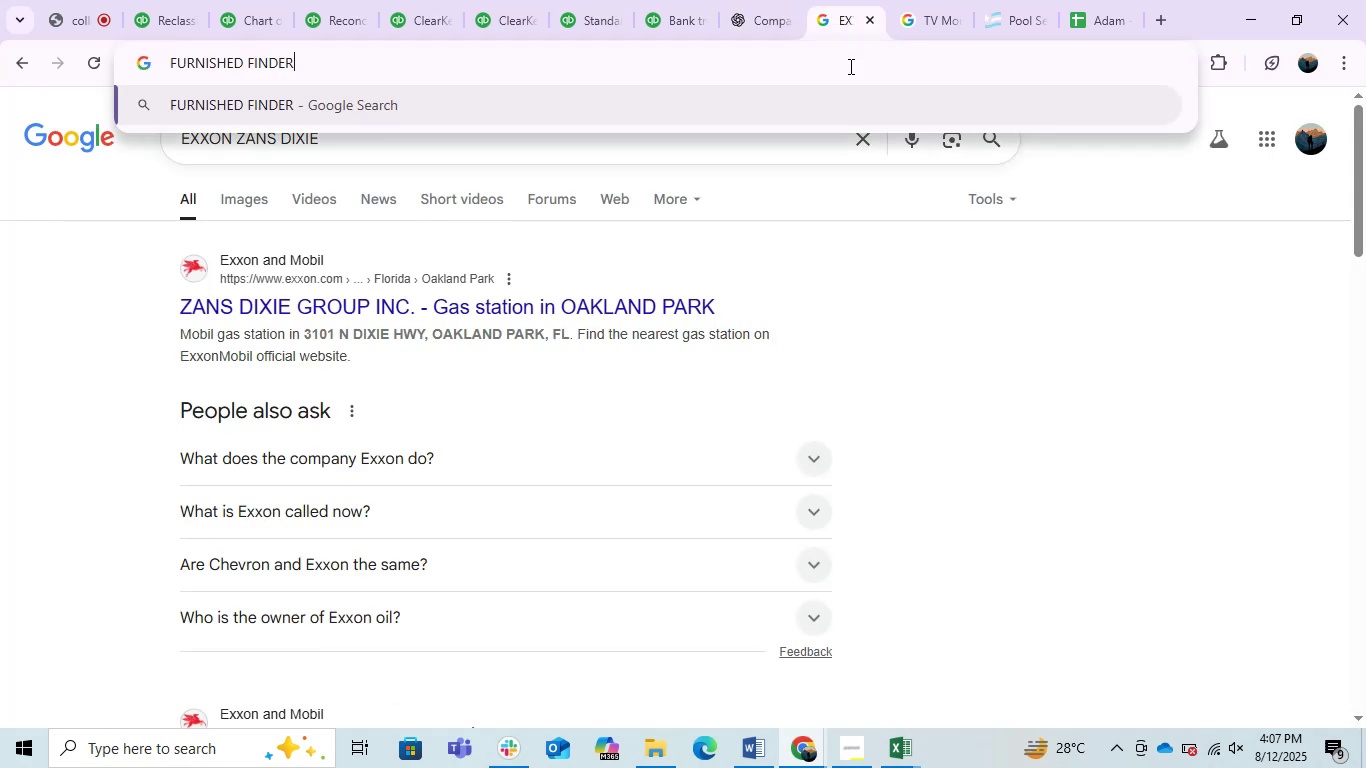 
key(Enter)
 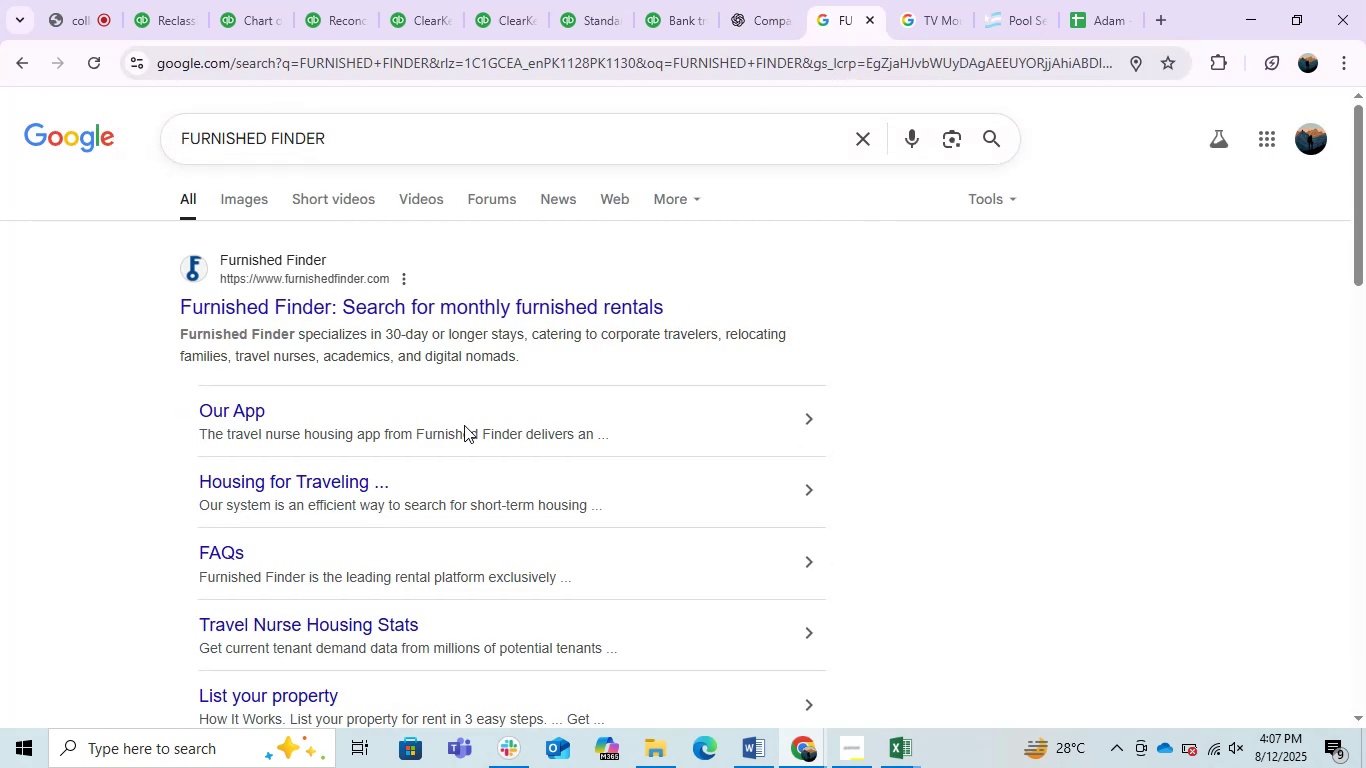 
scroll: coordinate [465, 435], scroll_direction: down, amount: 1.0
 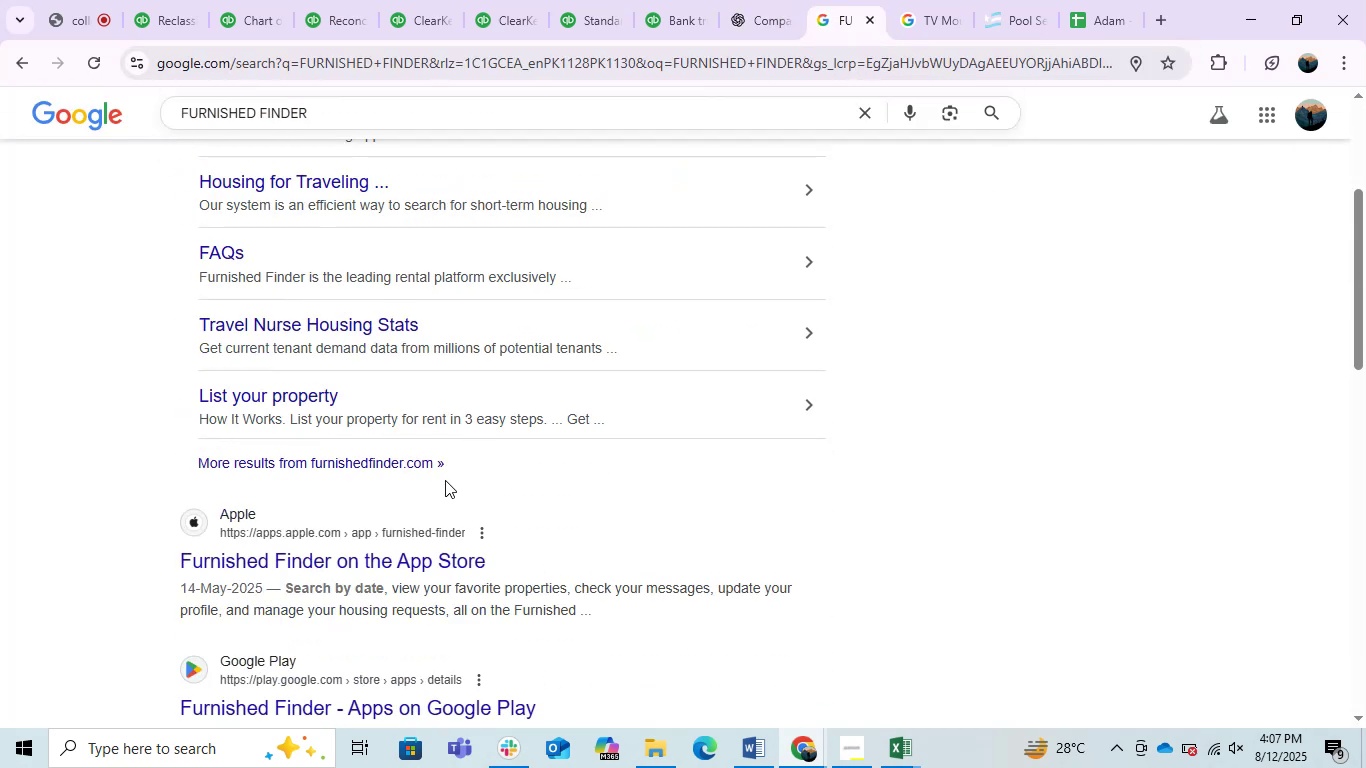 
wait(5.03)
 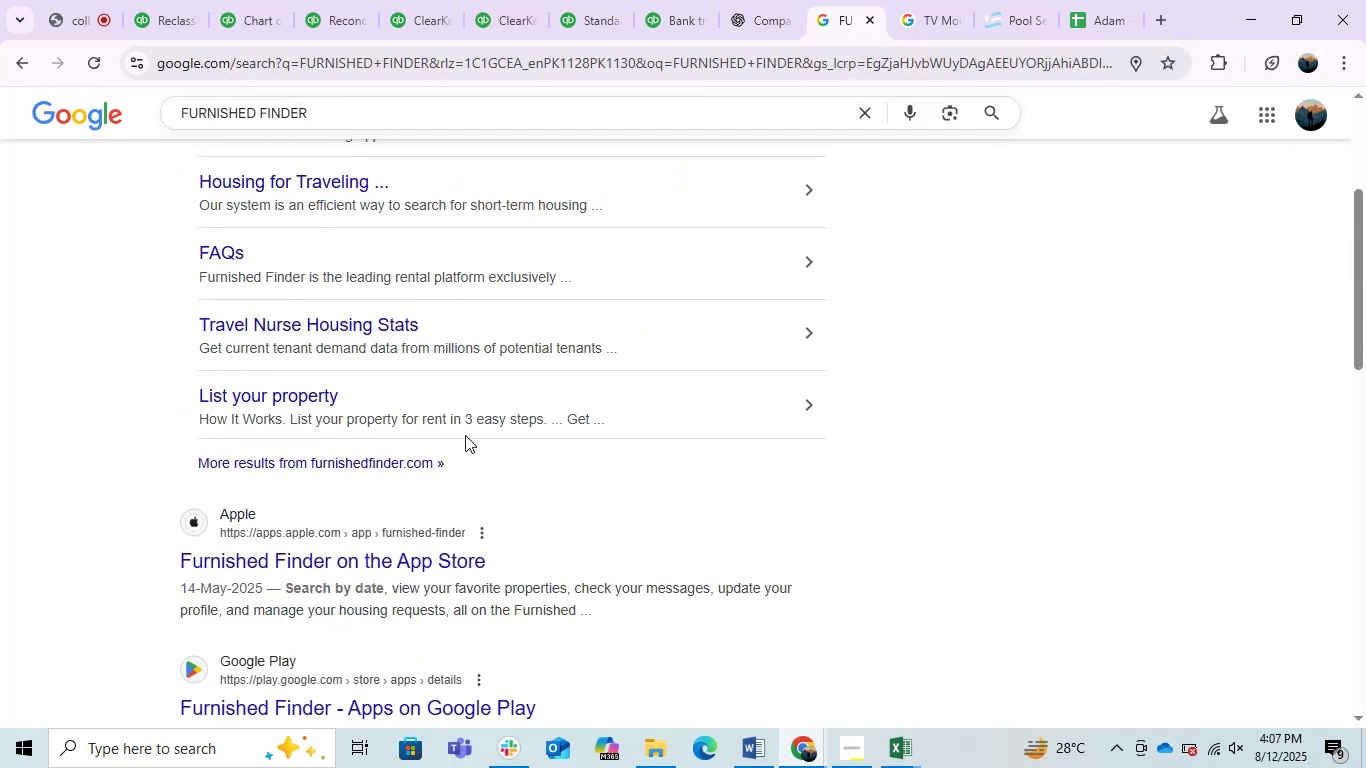 
scroll: coordinate [445, 480], scroll_direction: up, amount: 3.0
 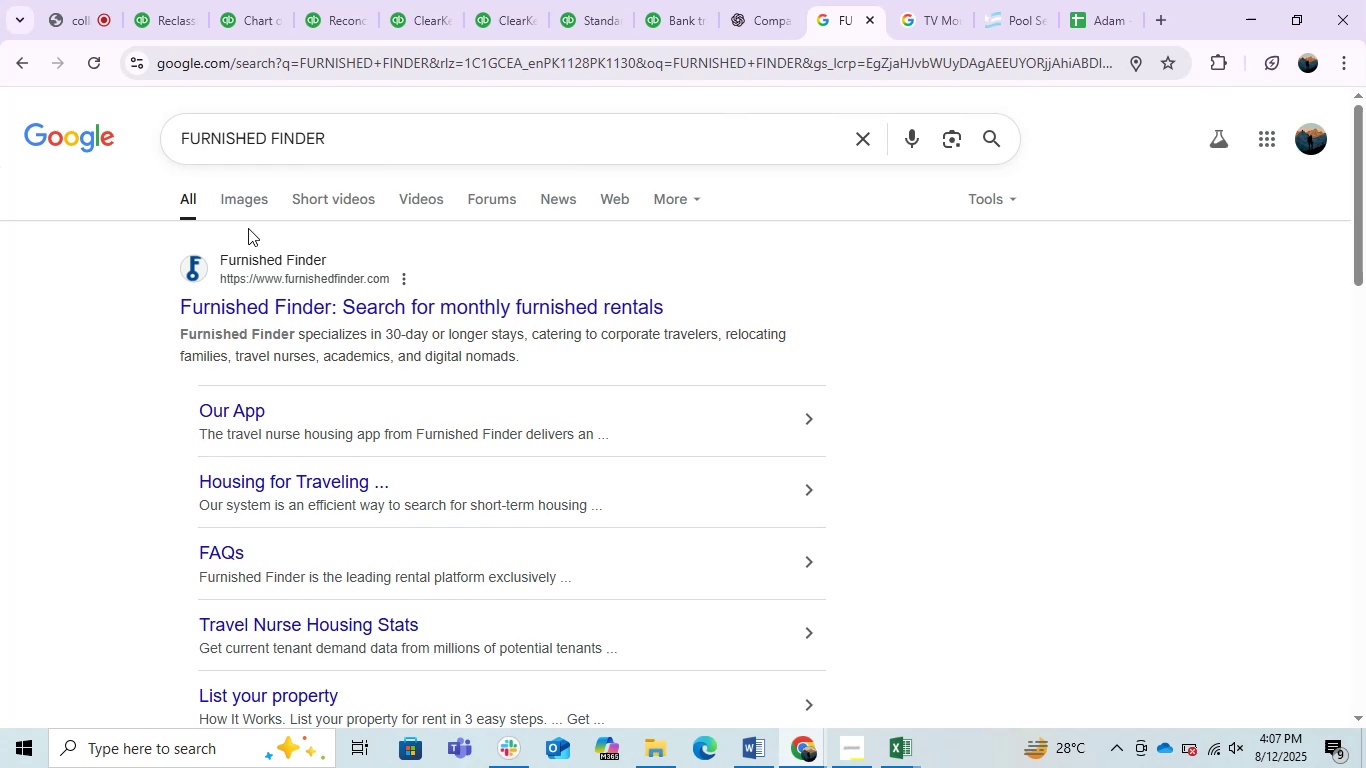 
left_click([247, 198])
 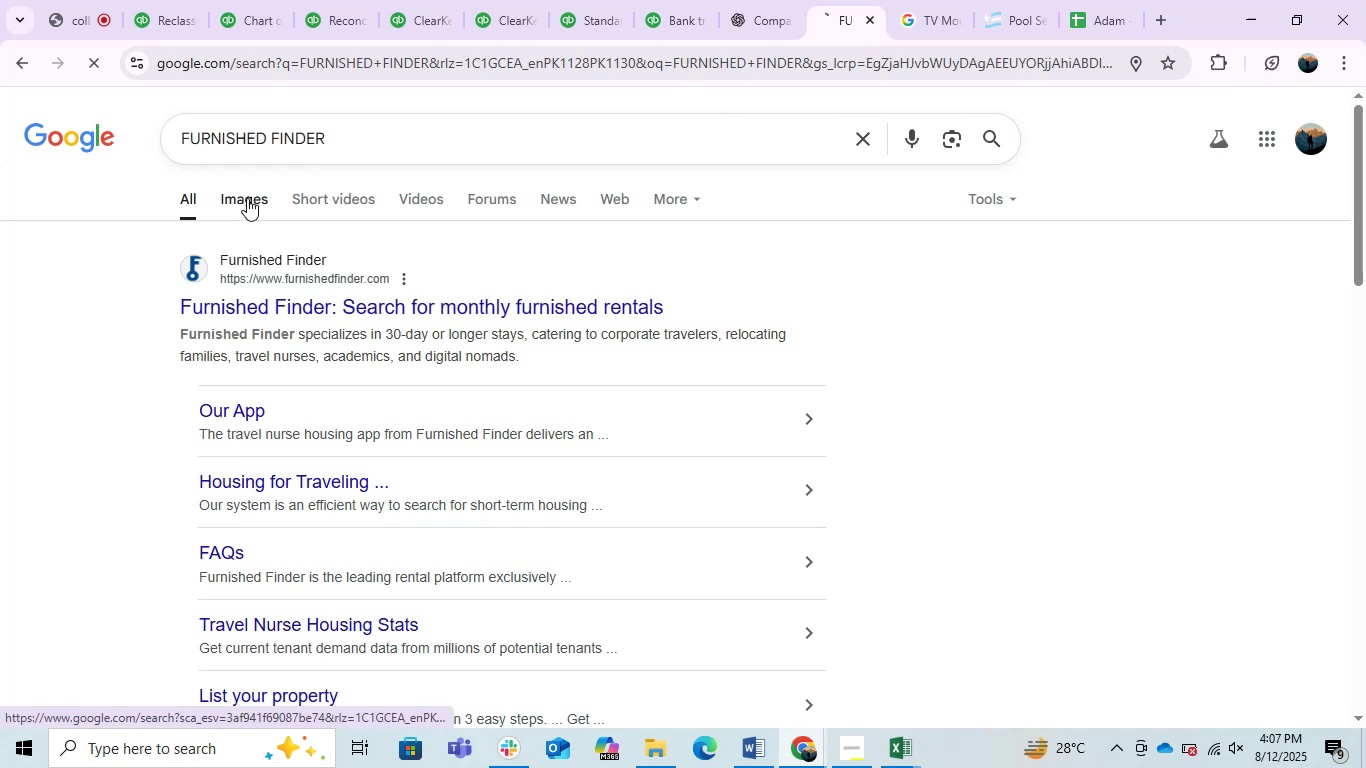 
mouse_move([217, 216])
 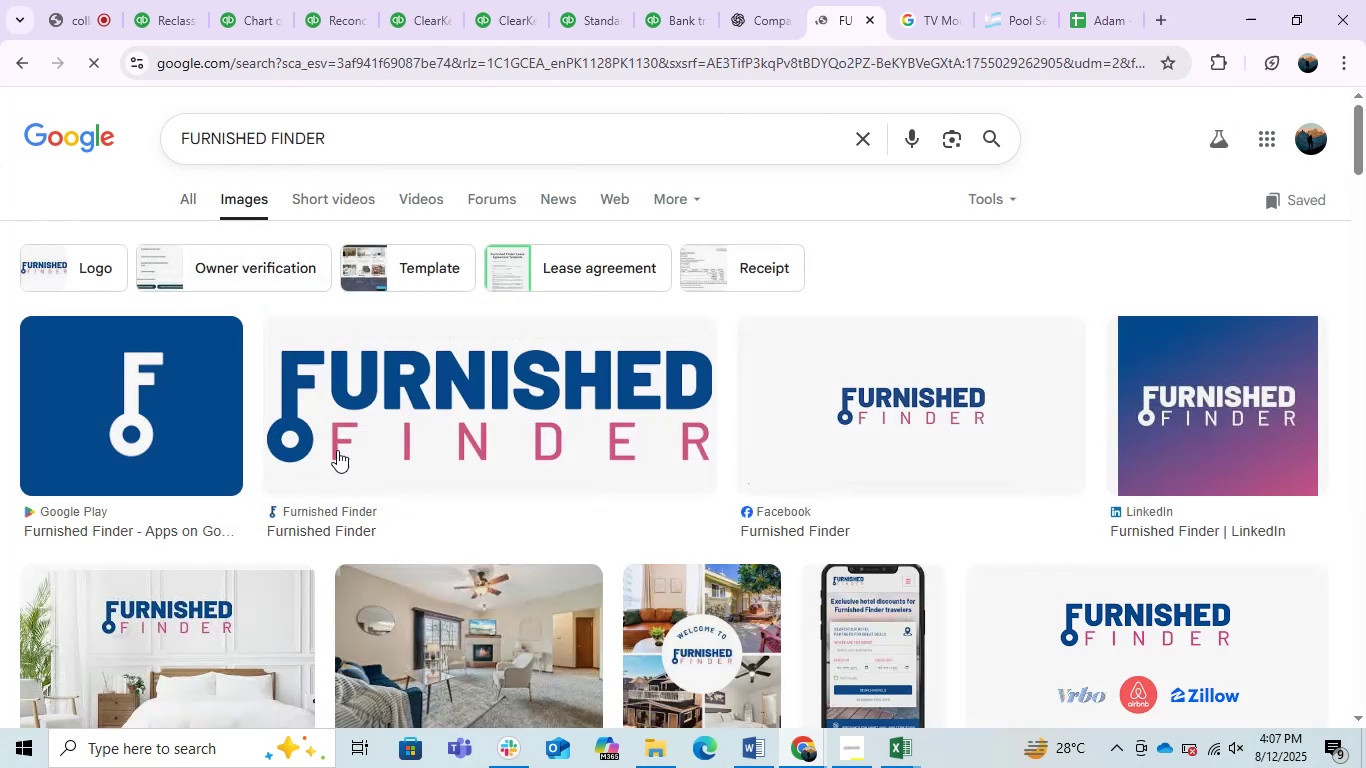 
scroll: coordinate [337, 451], scroll_direction: down, amount: 1.0
 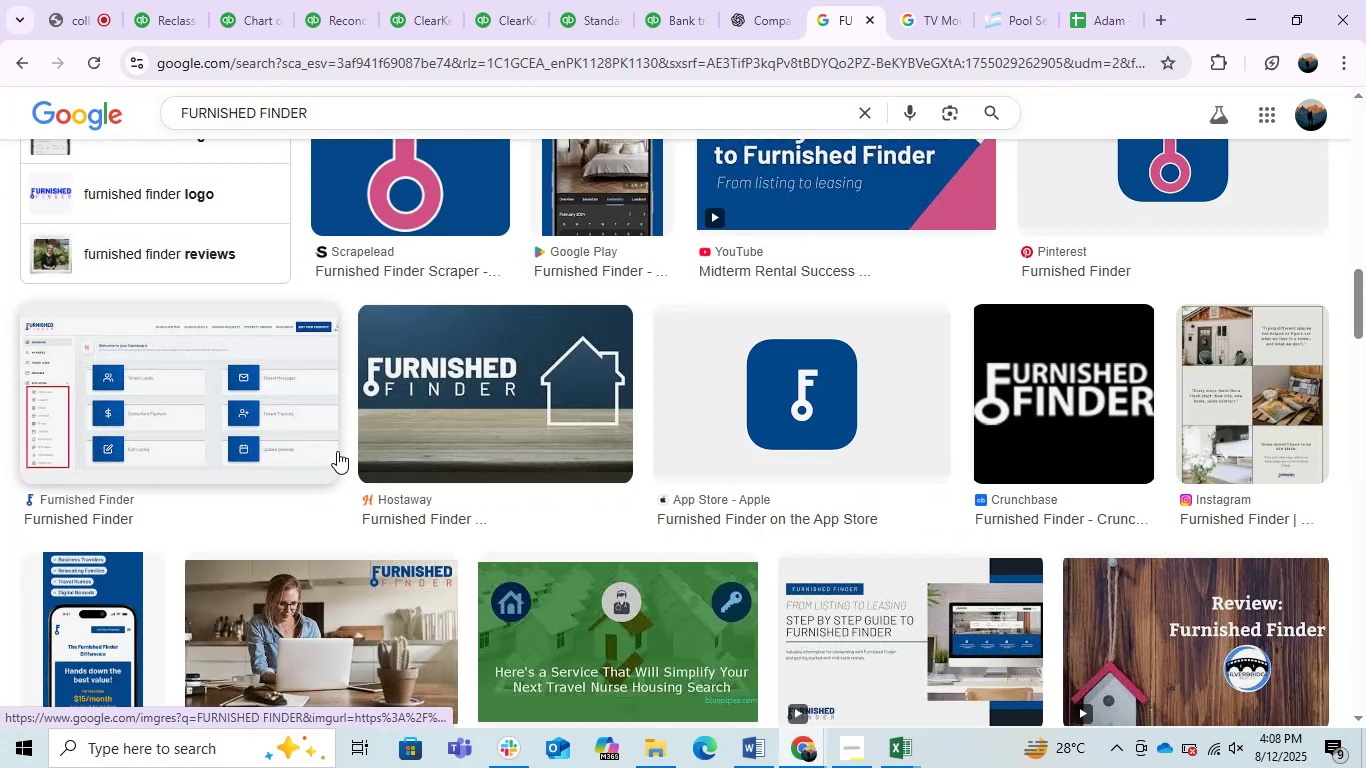 
scroll: coordinate [337, 451], scroll_direction: up, amount: 8.0
 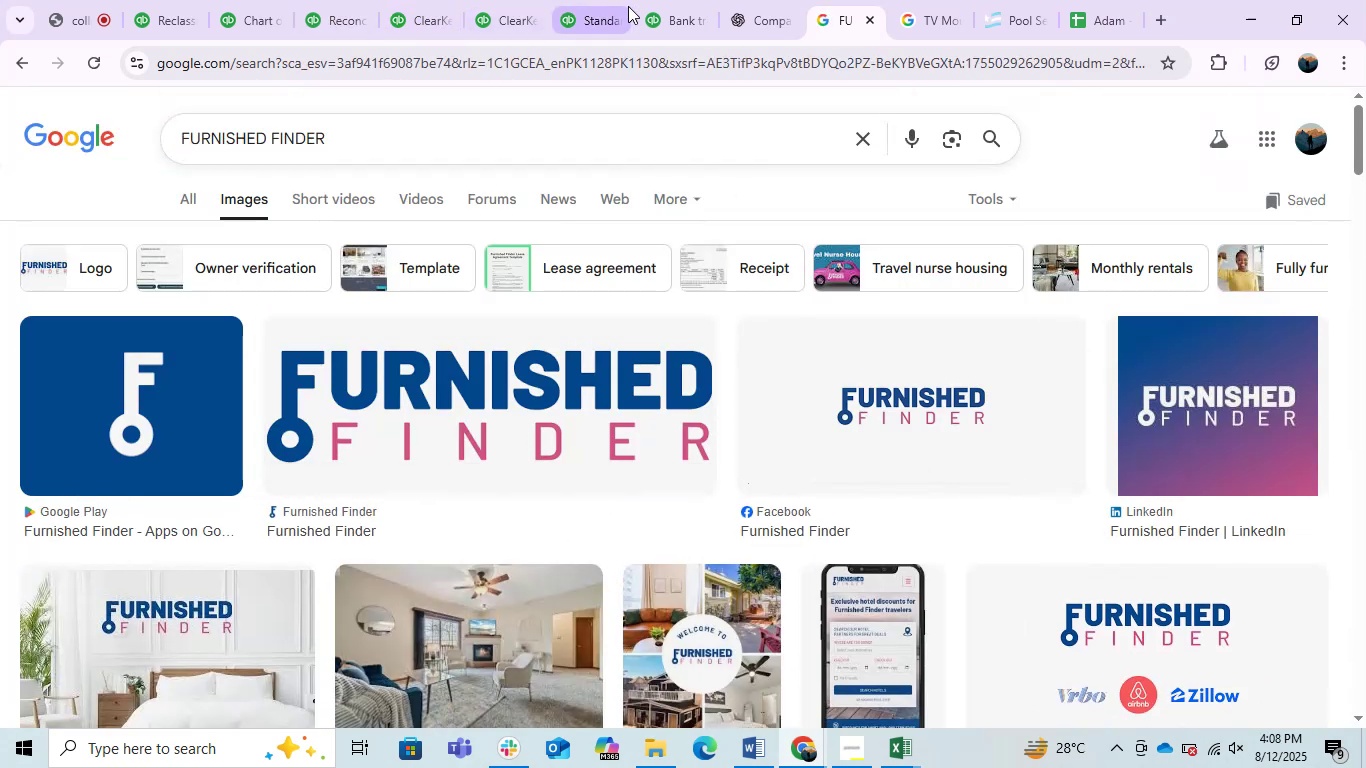 
left_click([674, 15])
 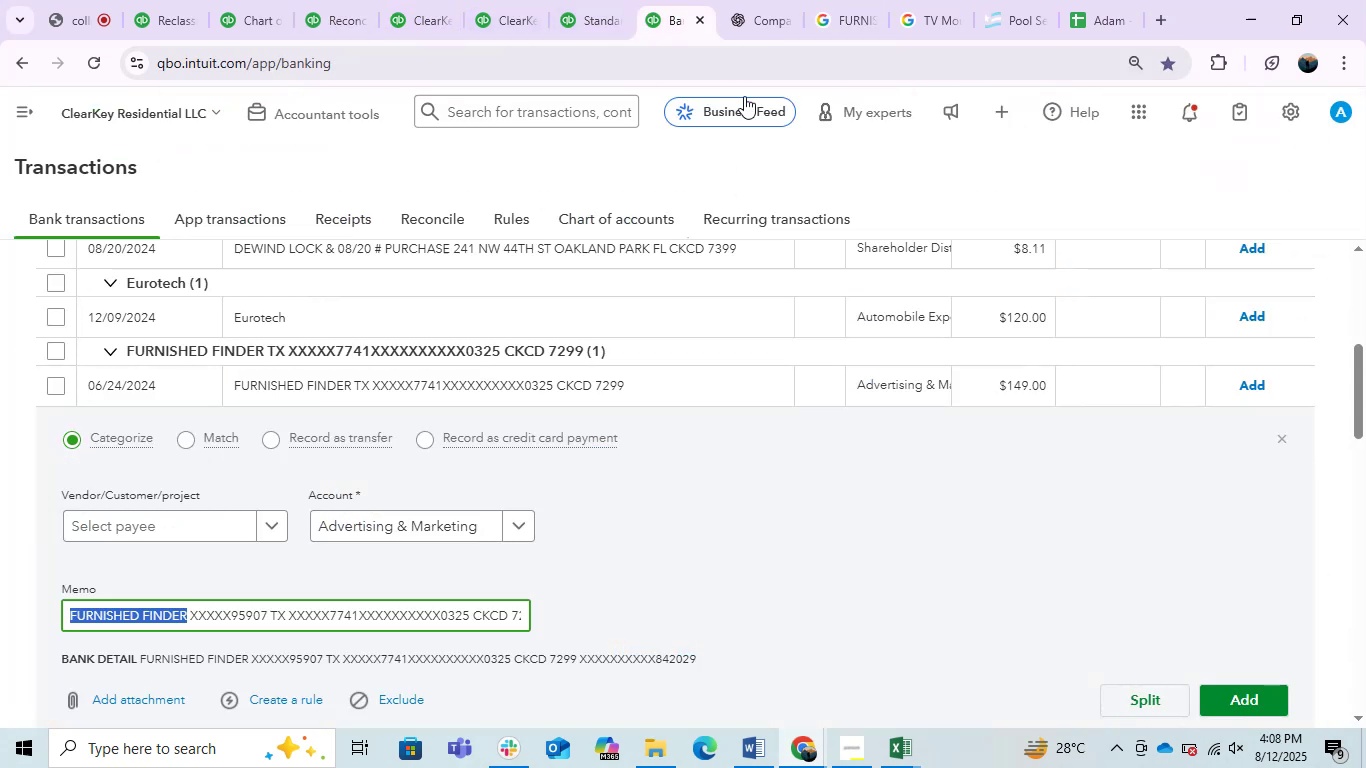 
left_click([728, 0])
 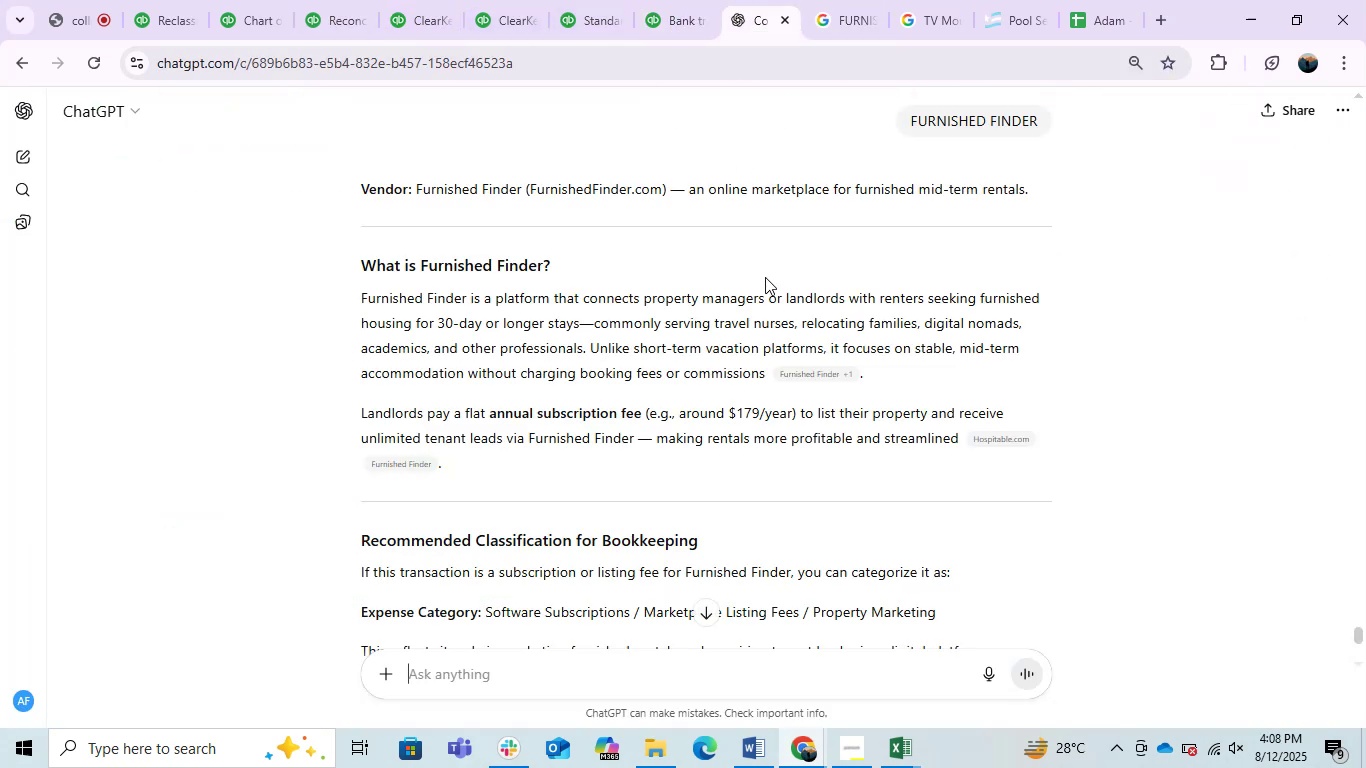 
scroll: coordinate [765, 277], scroll_direction: down, amount: 2.0
 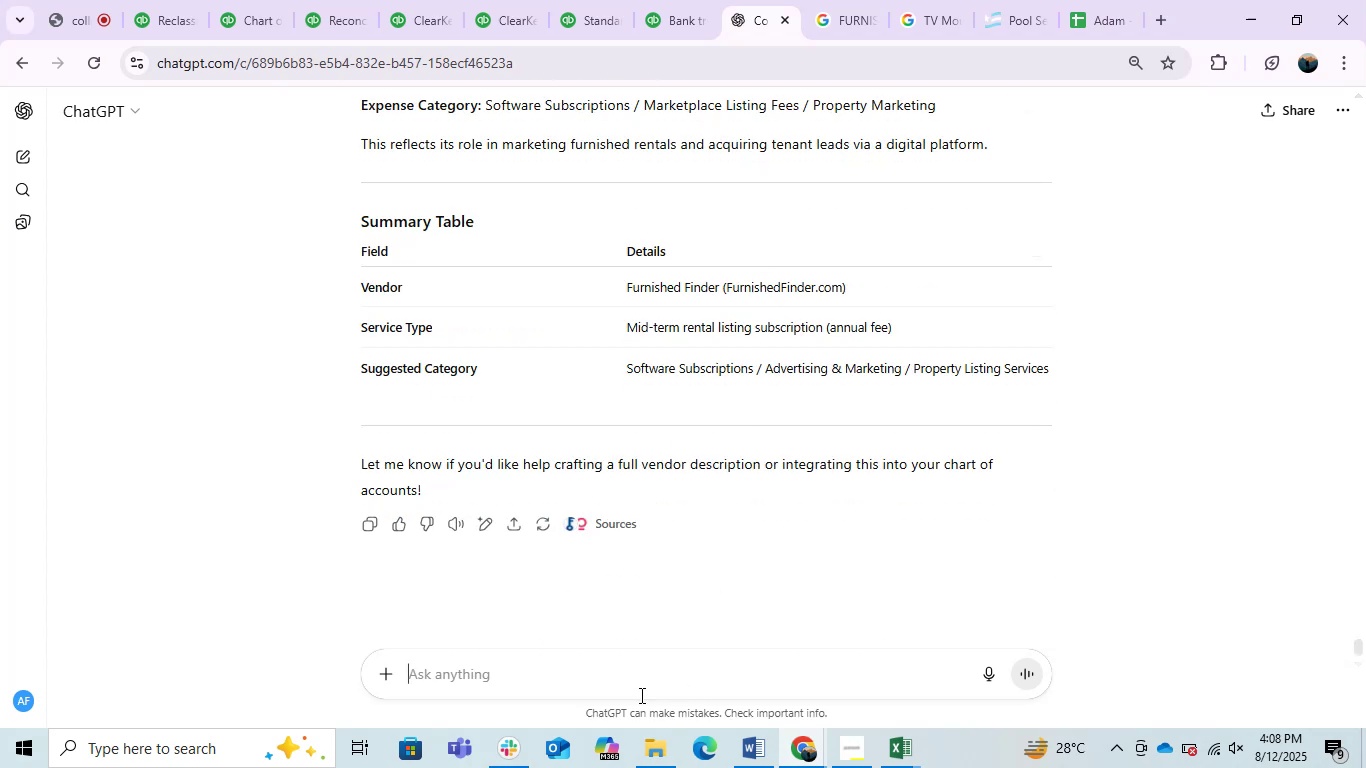 
left_click([621, 665])
 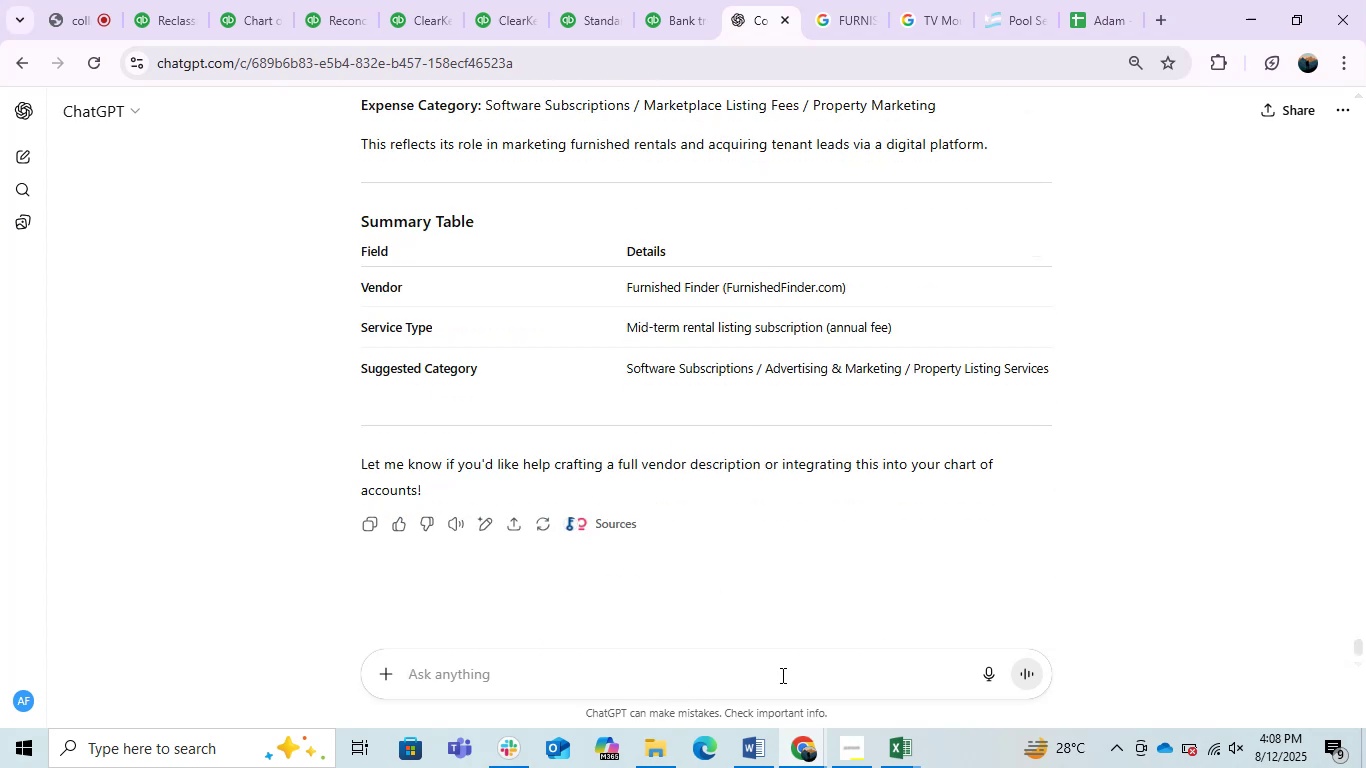 
type(please thn)
key(Backspace)
type(ink and classify also give reference)
 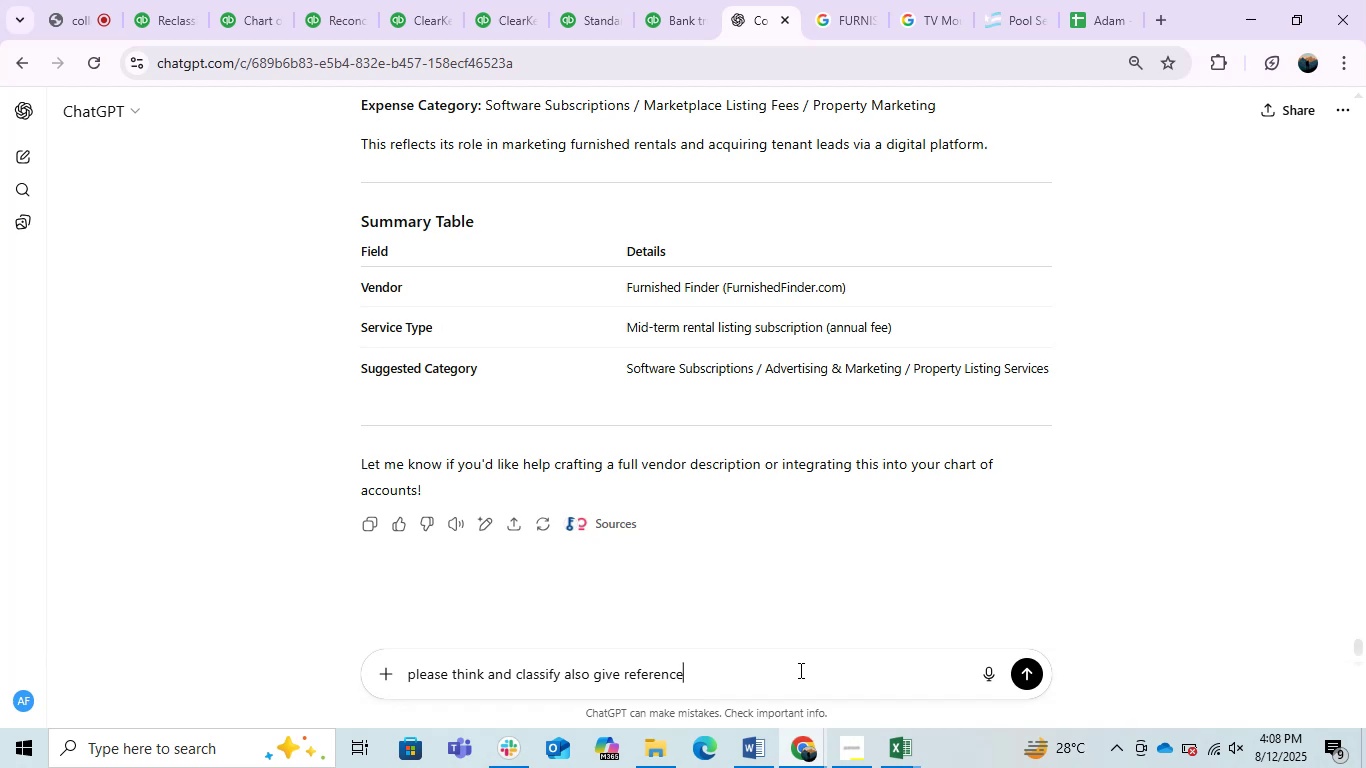 
key(Enter)
 